 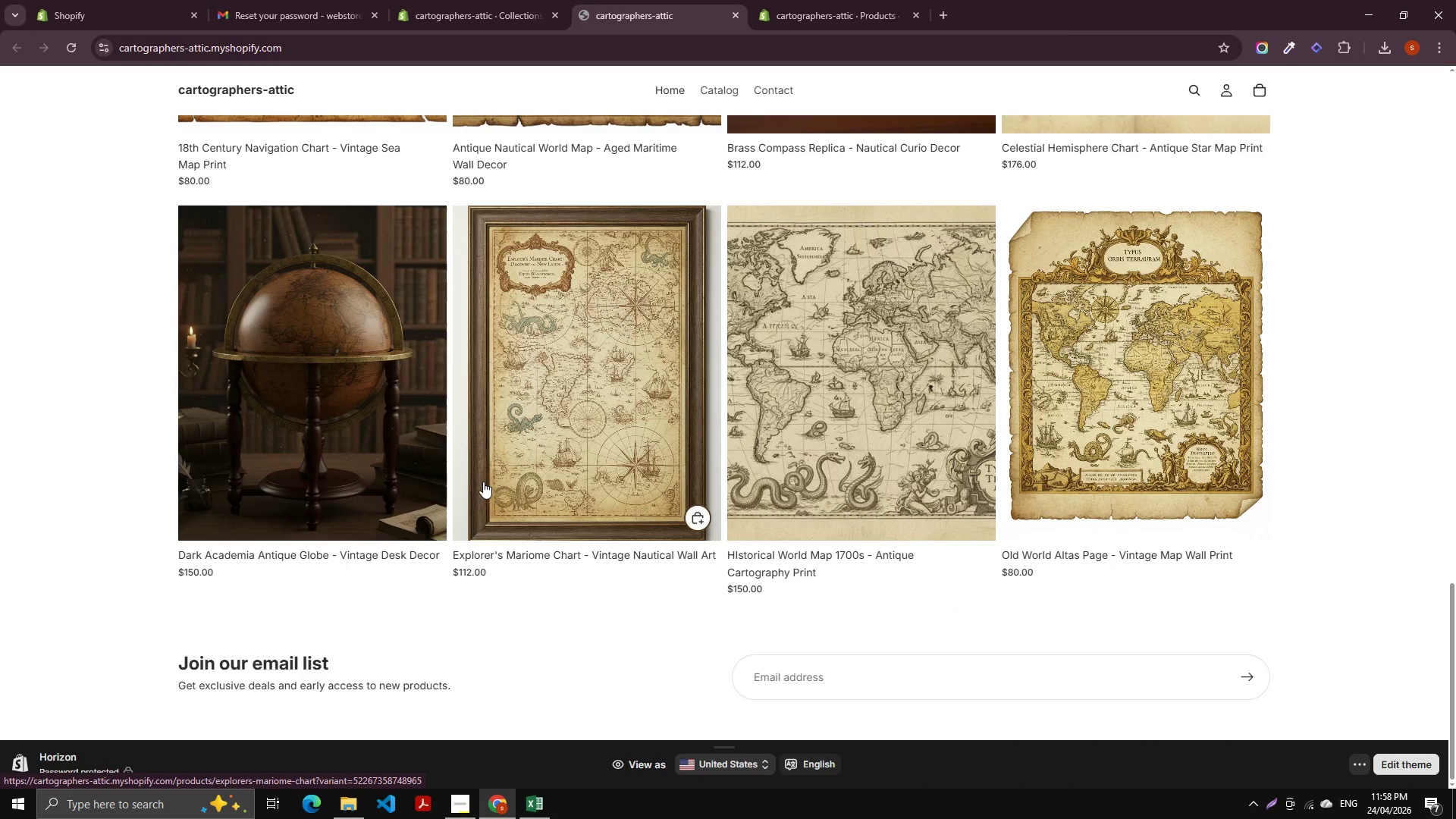 
scroll: coordinate [595, 279], scroll_direction: down, amount: 8.0
 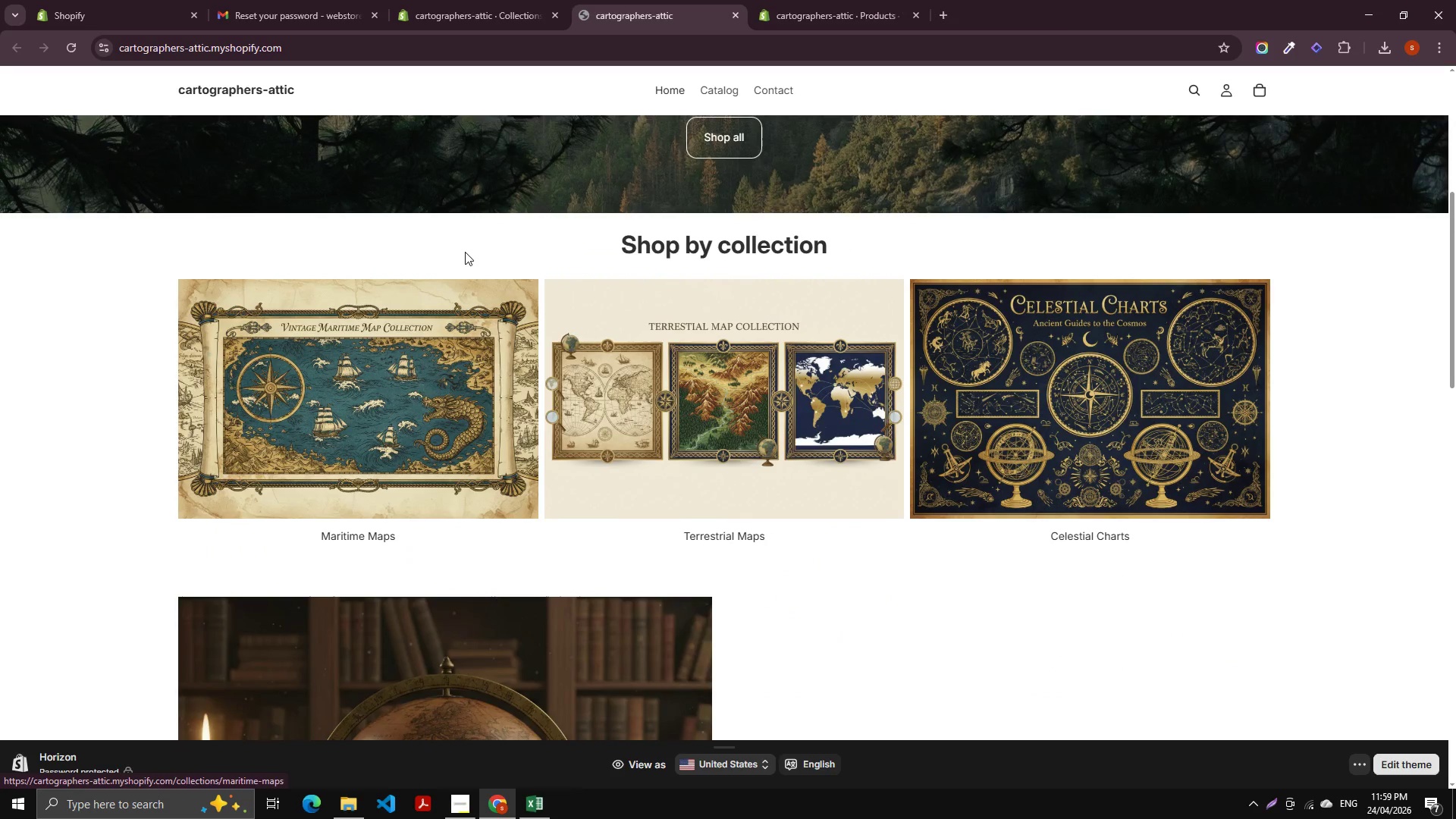 
left_click([465, 252])
 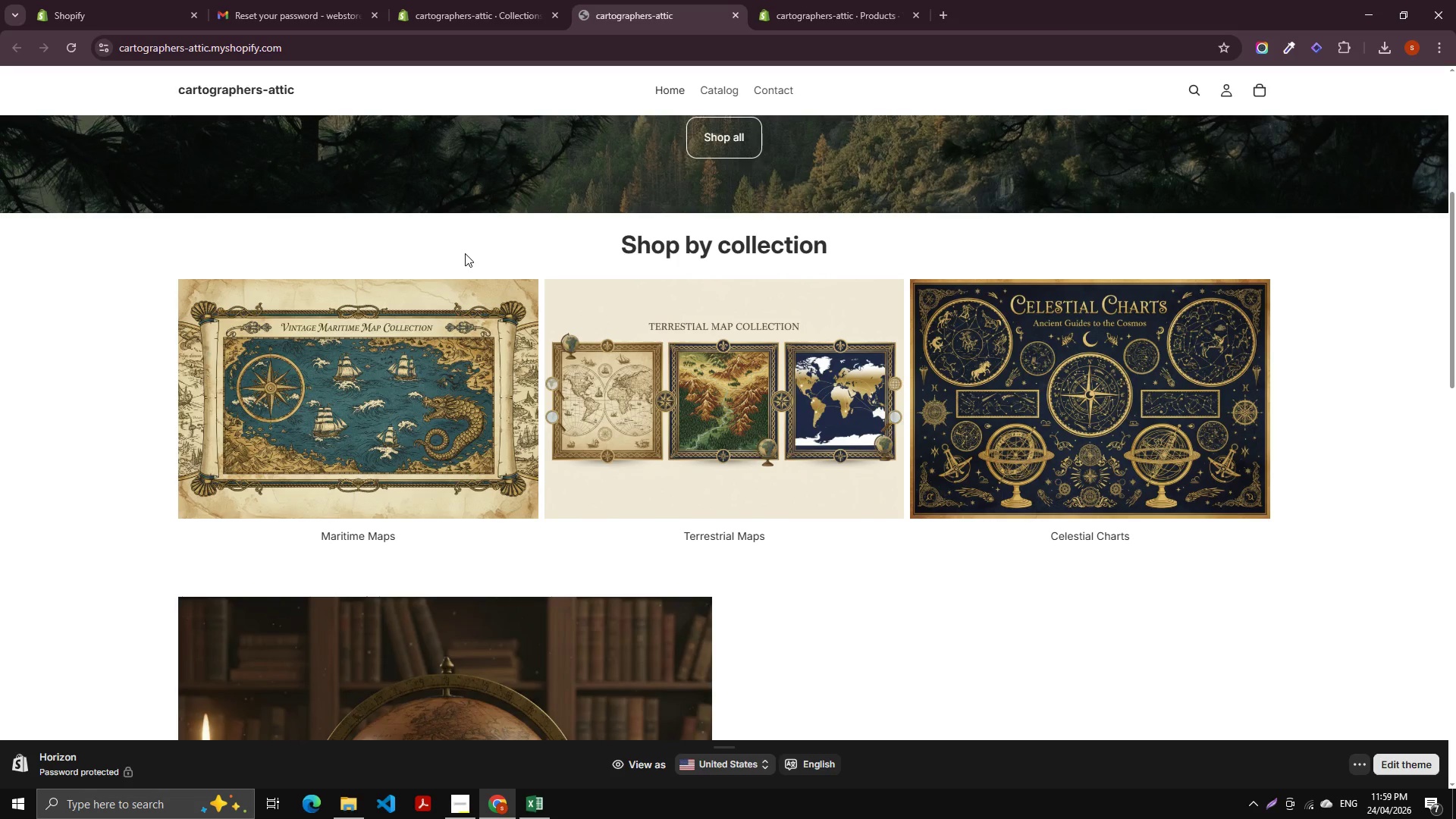 
wait(10.88)
 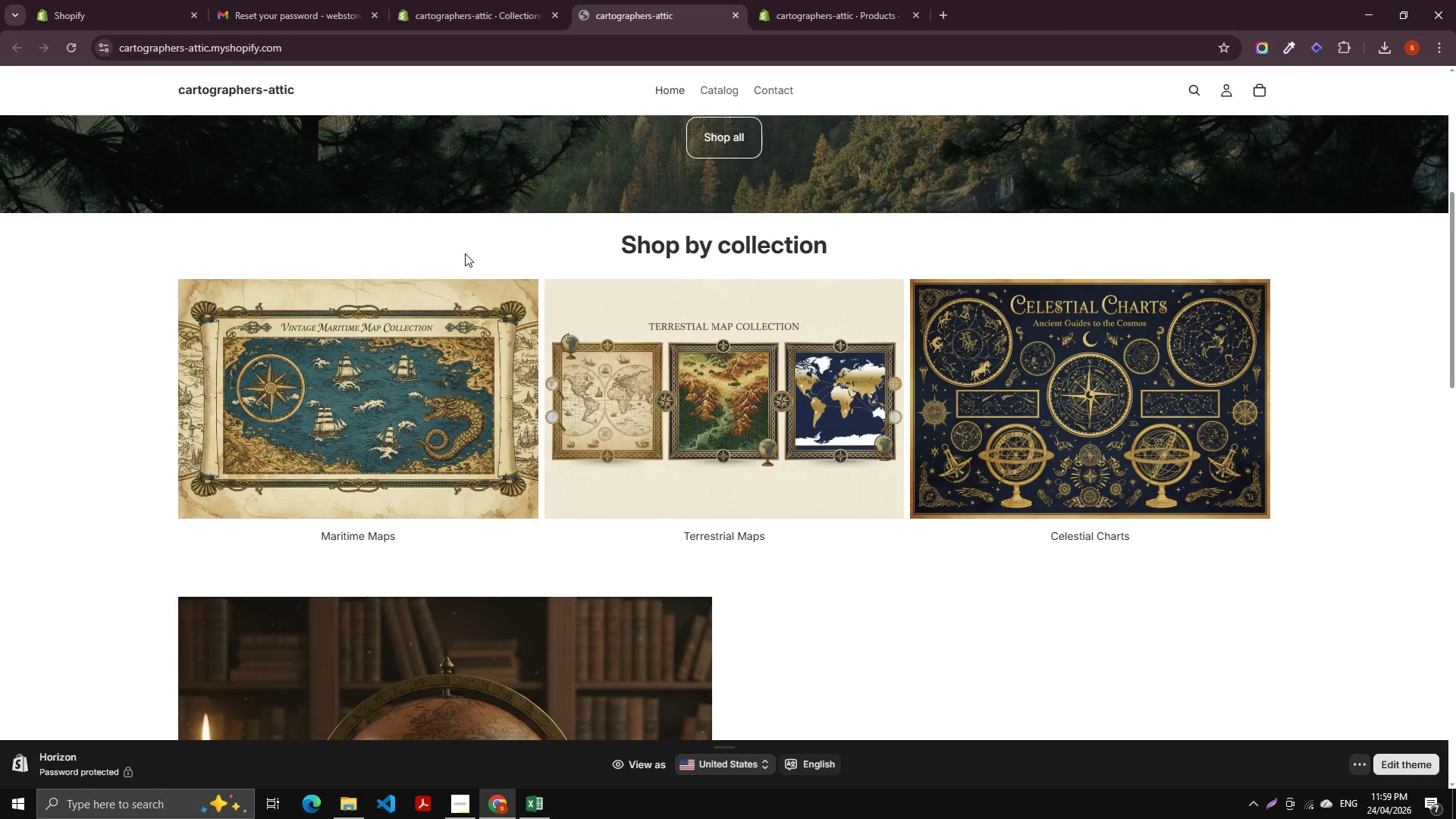 
scroll: coordinate [500, 406], scroll_direction: down, amount: 2.0
 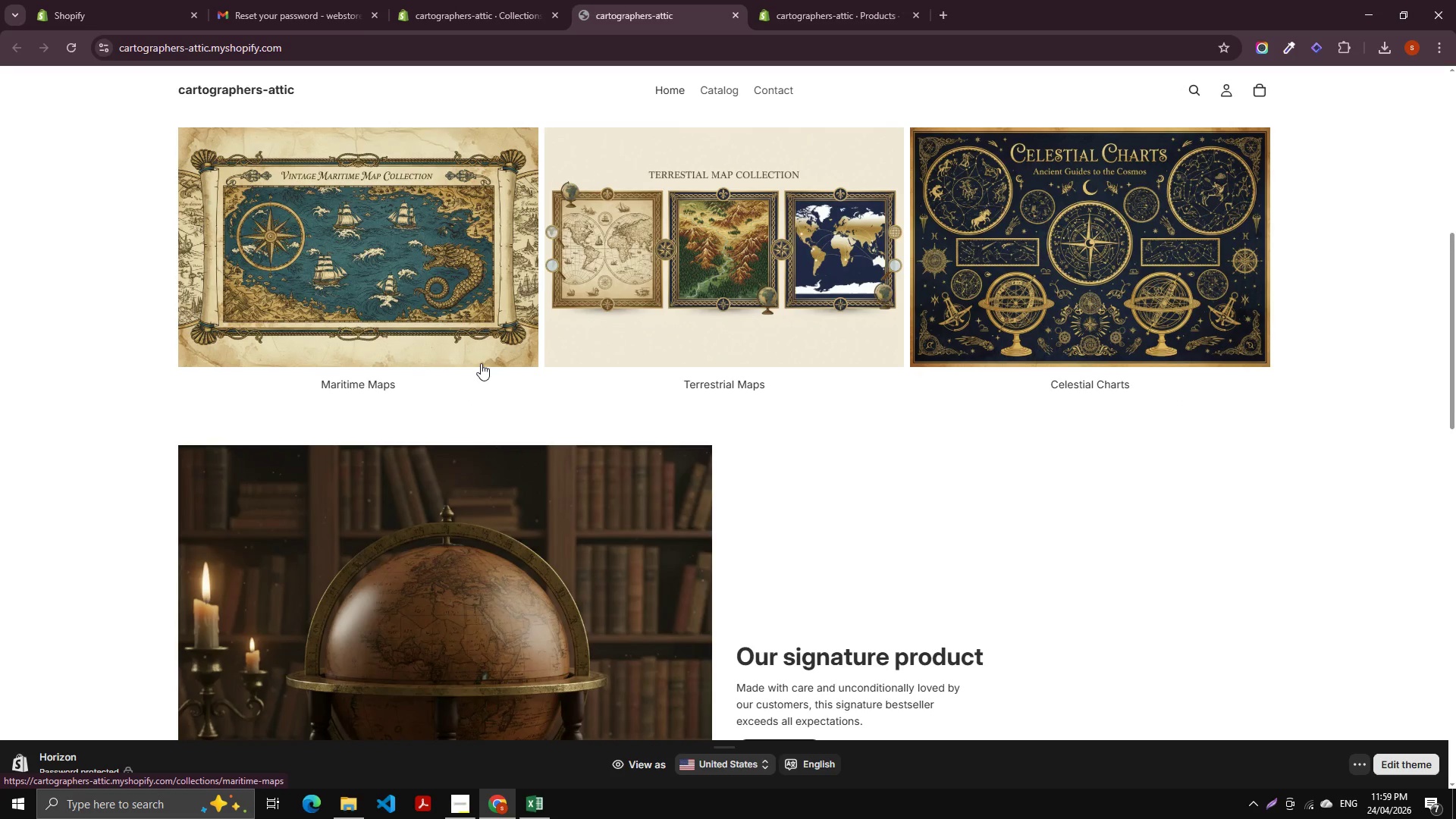 
scroll: coordinate [495, 359], scroll_direction: up, amount: 1.0
 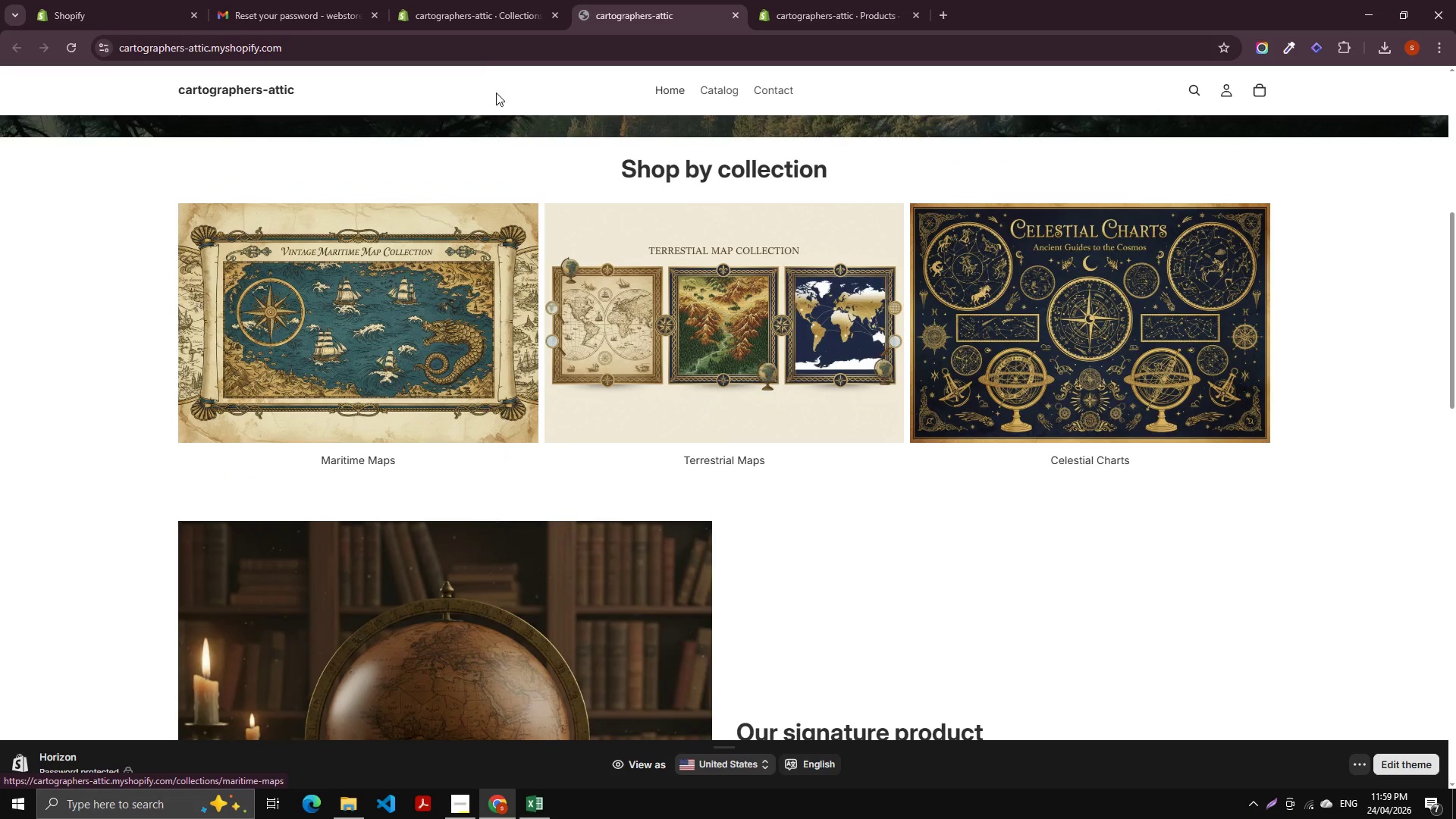 
left_click([473, 0])
 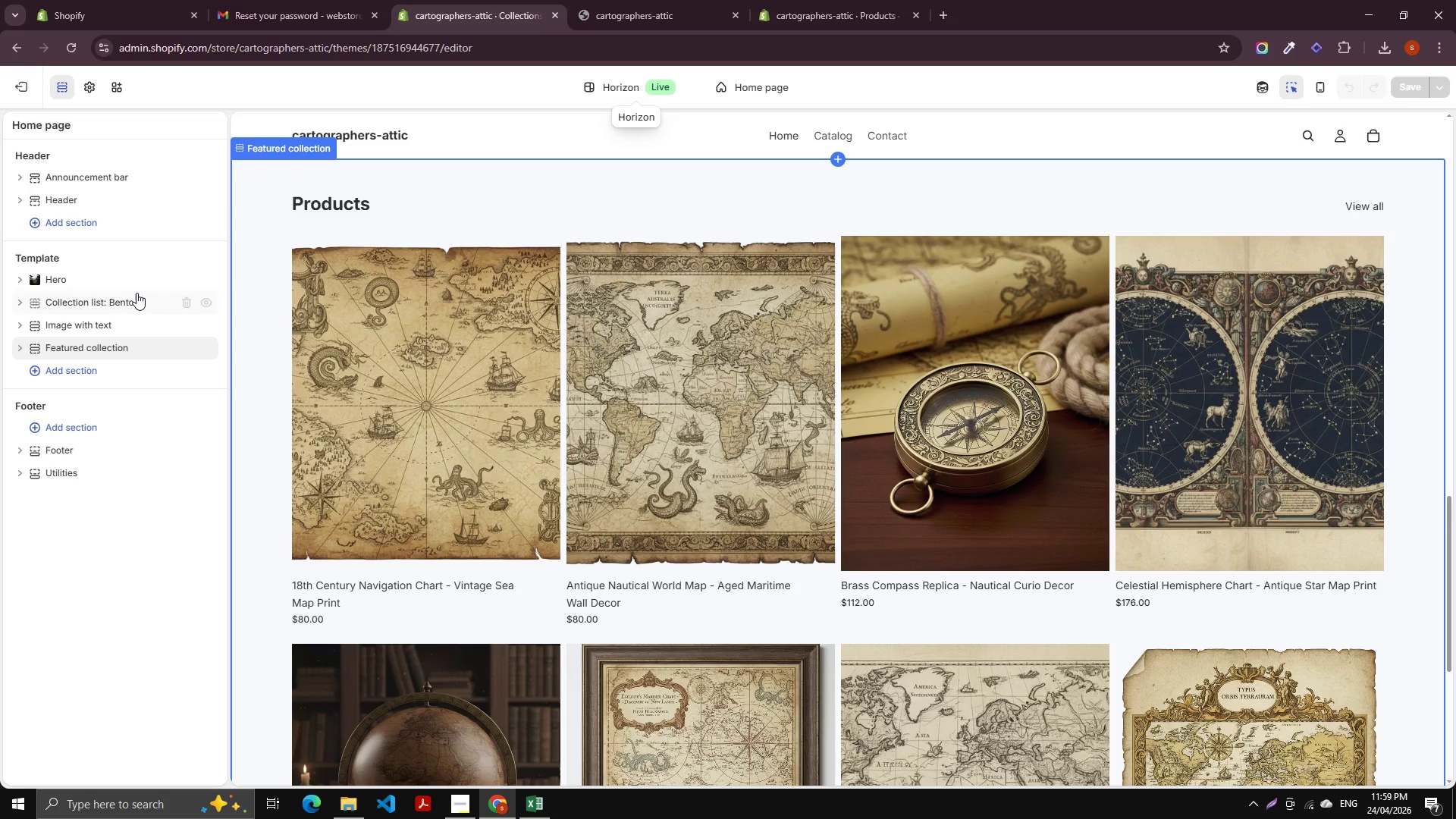 
left_click([107, 291])
 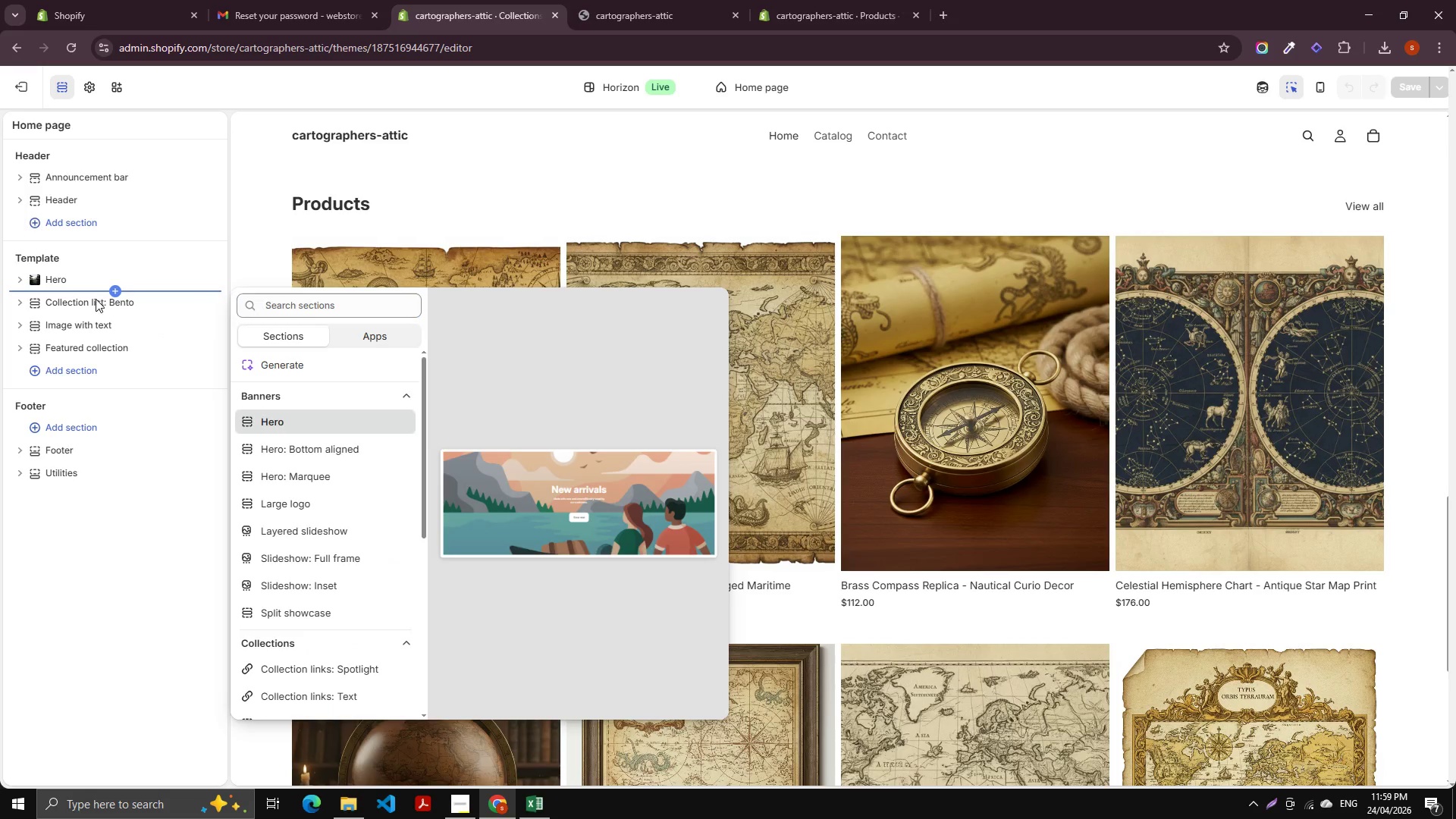 
double_click([96, 299])
 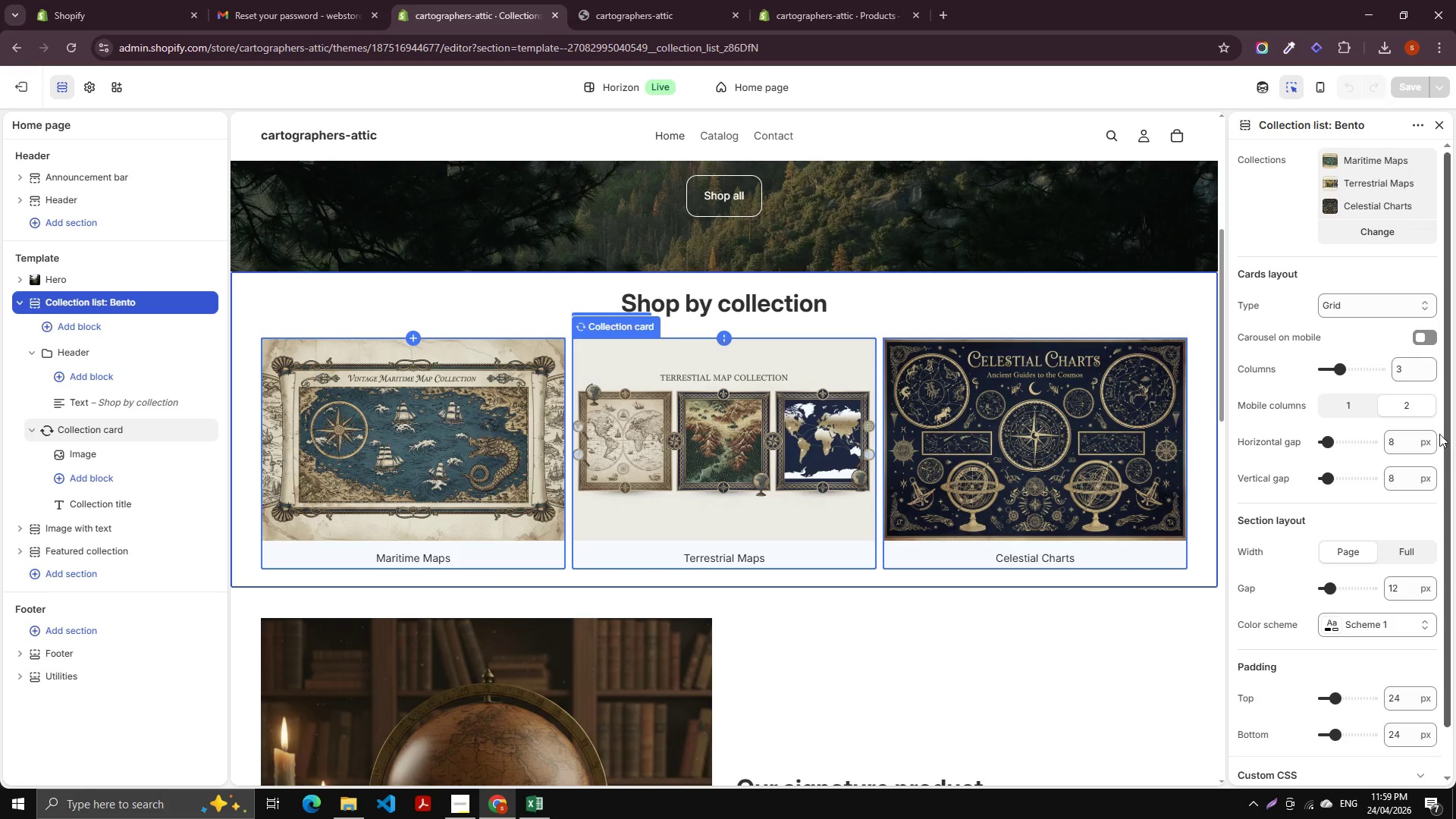 
scroll: coordinate [1357, 535], scroll_direction: down, amount: 1.0
 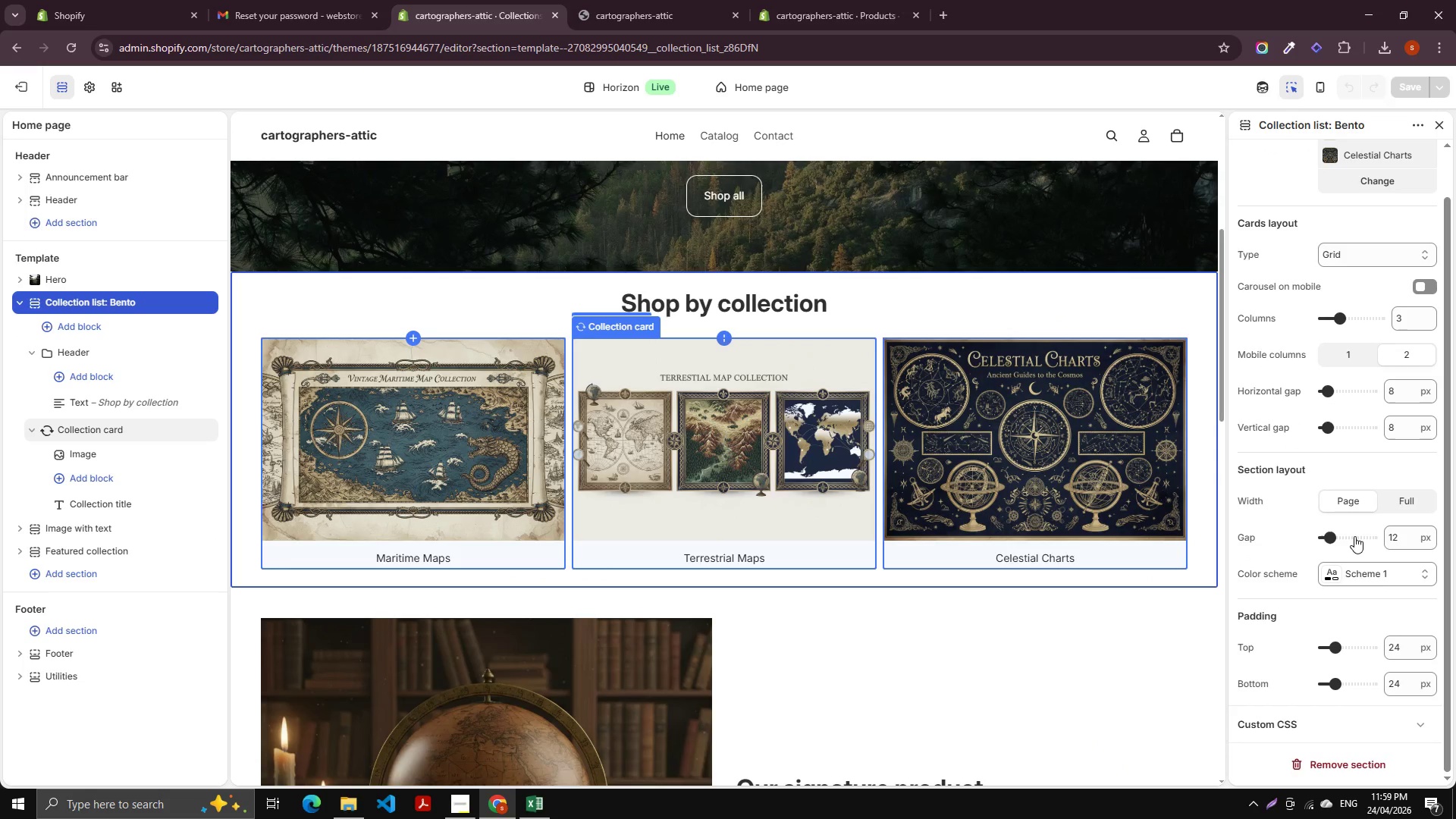 
left_click([1354, 536])
 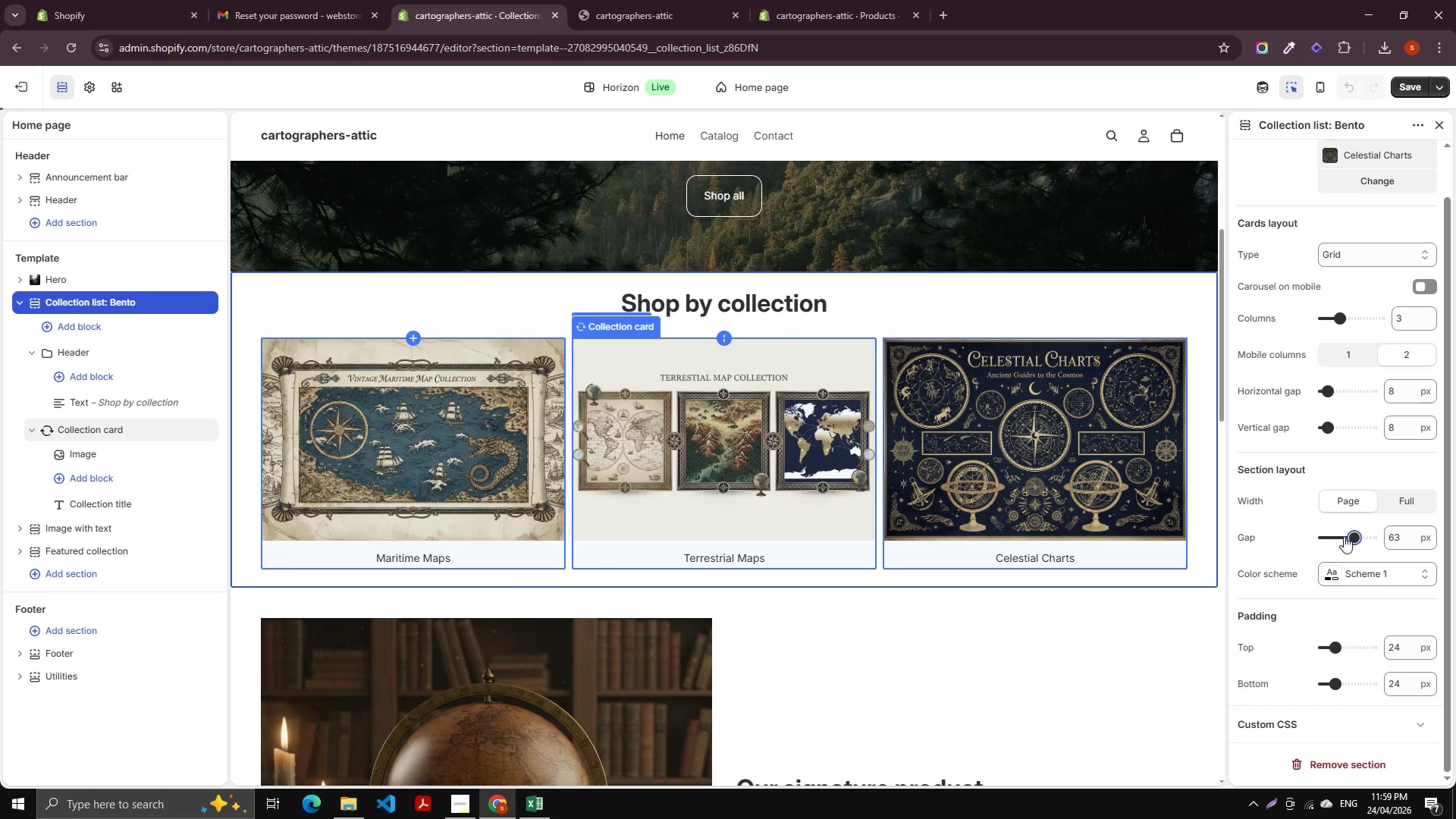 
left_click([1344, 536])
 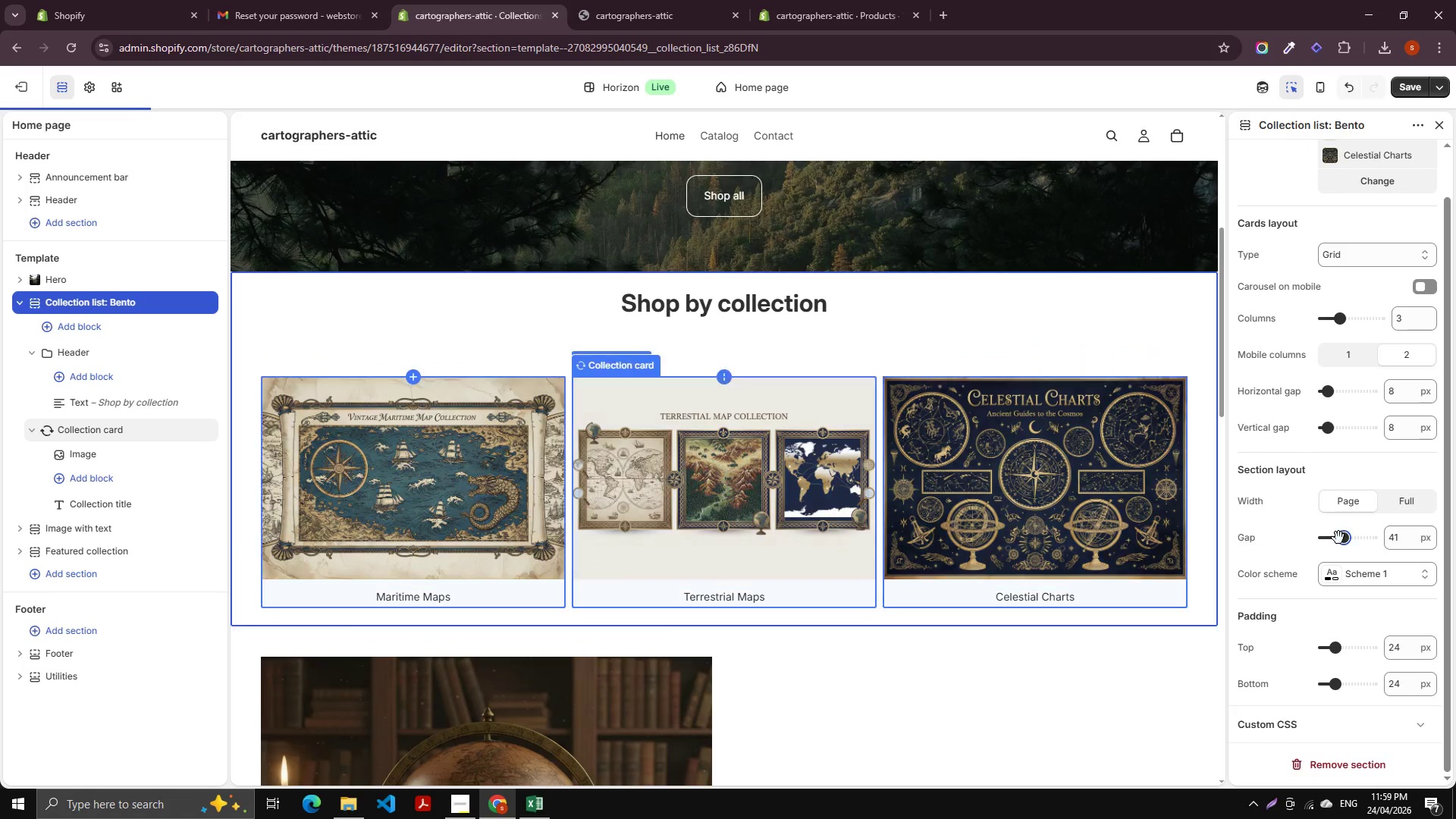 
left_click([1337, 538])
 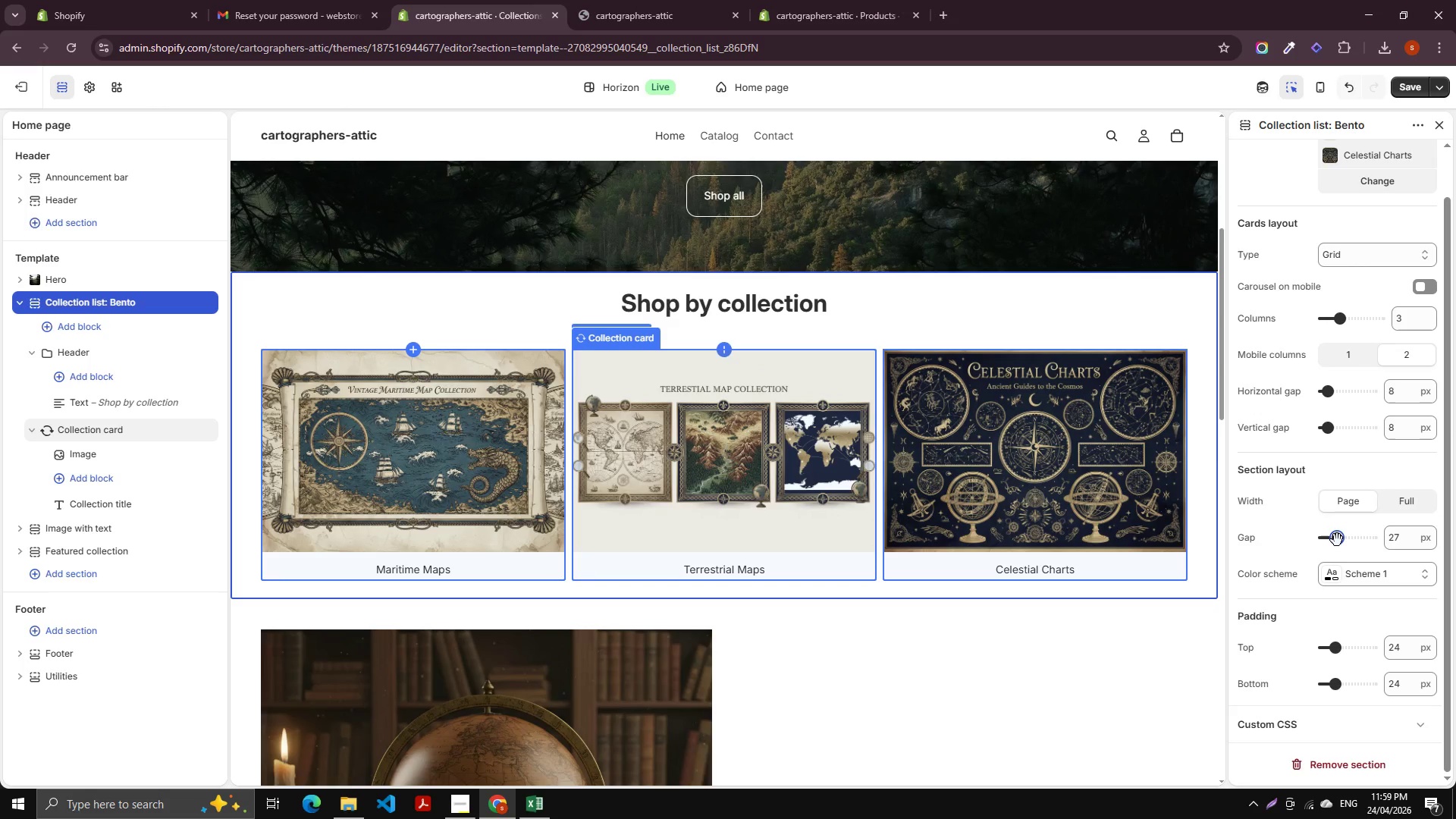 
left_click([1331, 539])
 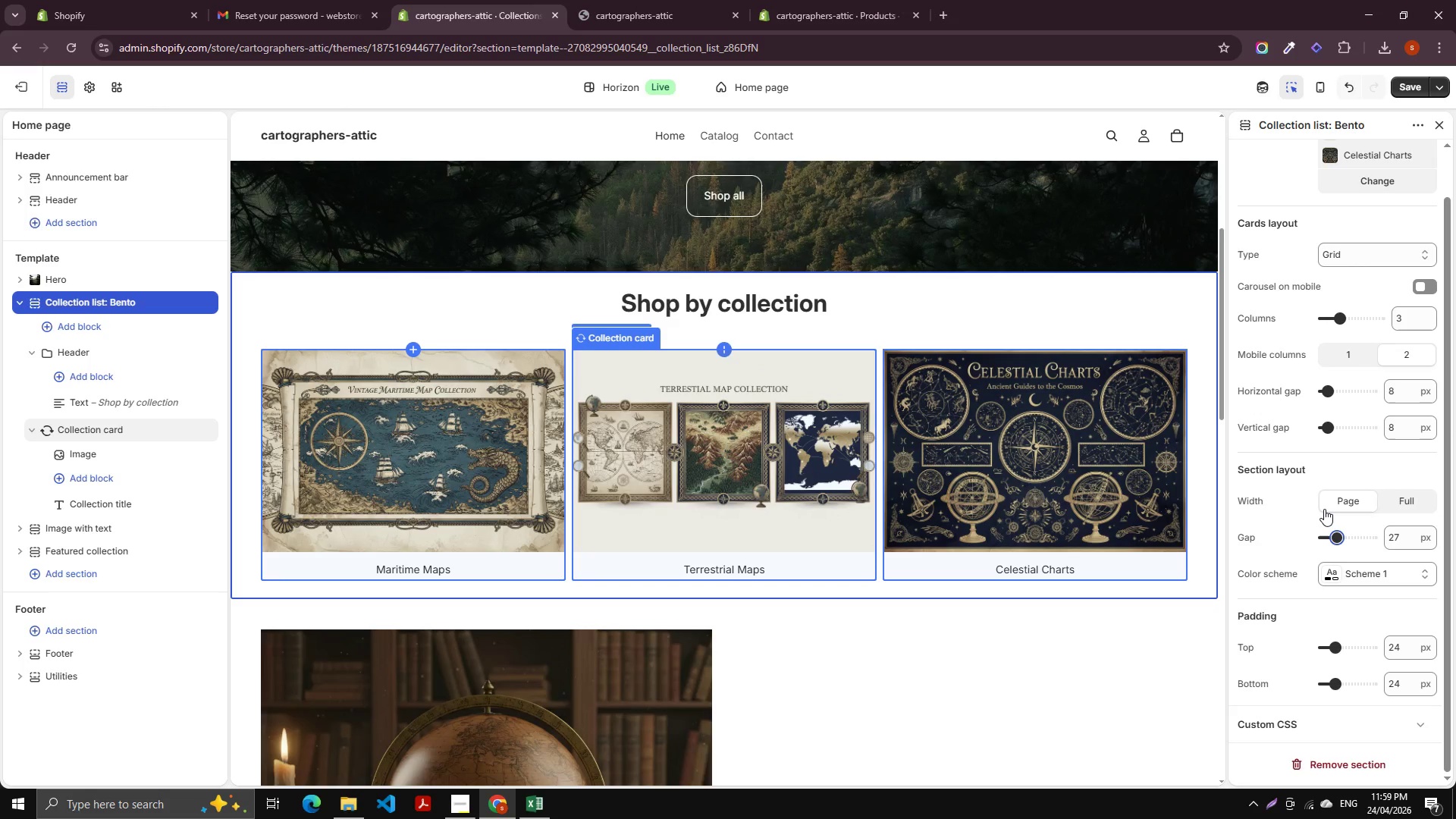 
wait(8.88)
 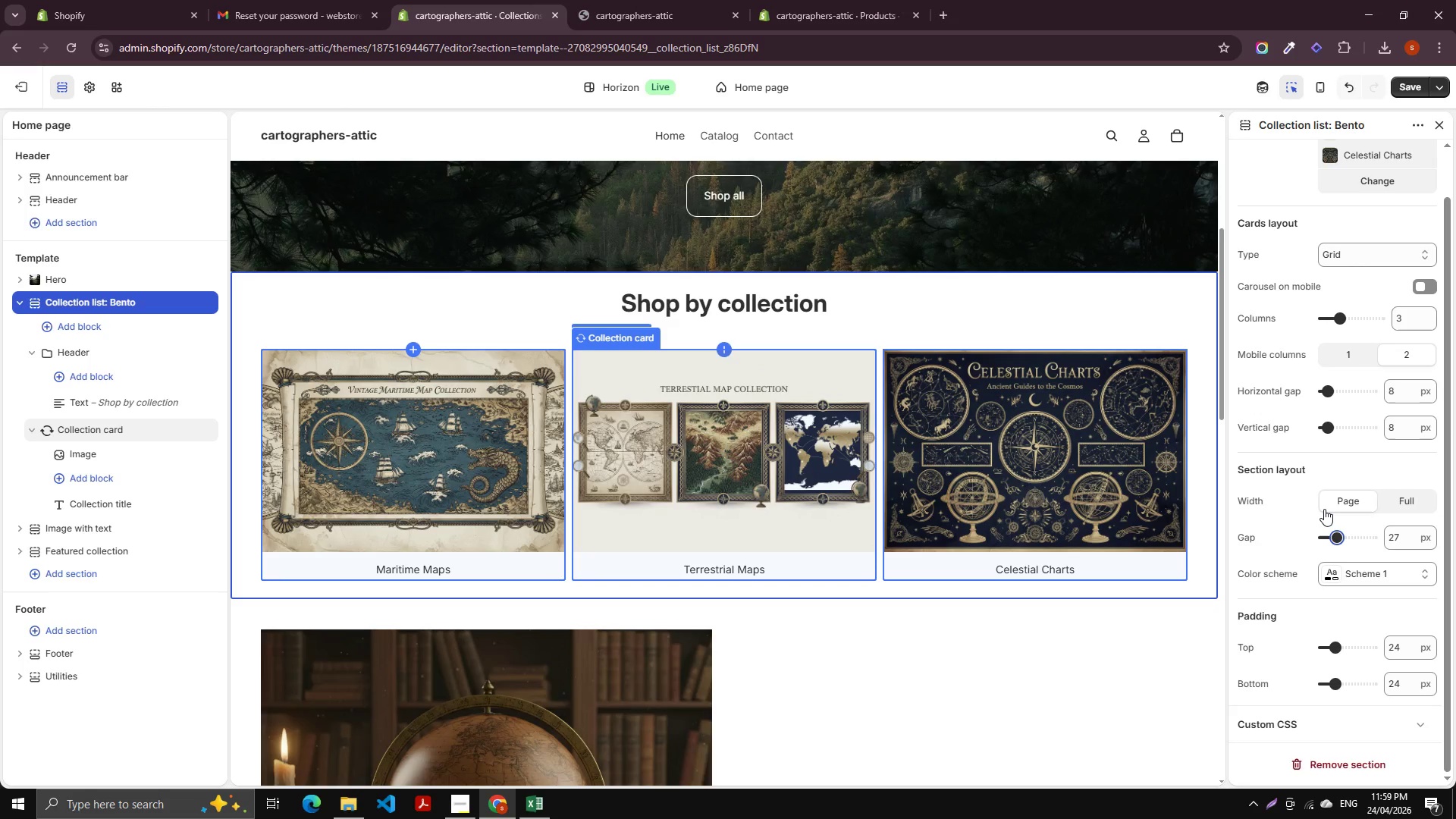 
left_click([1408, 394])
 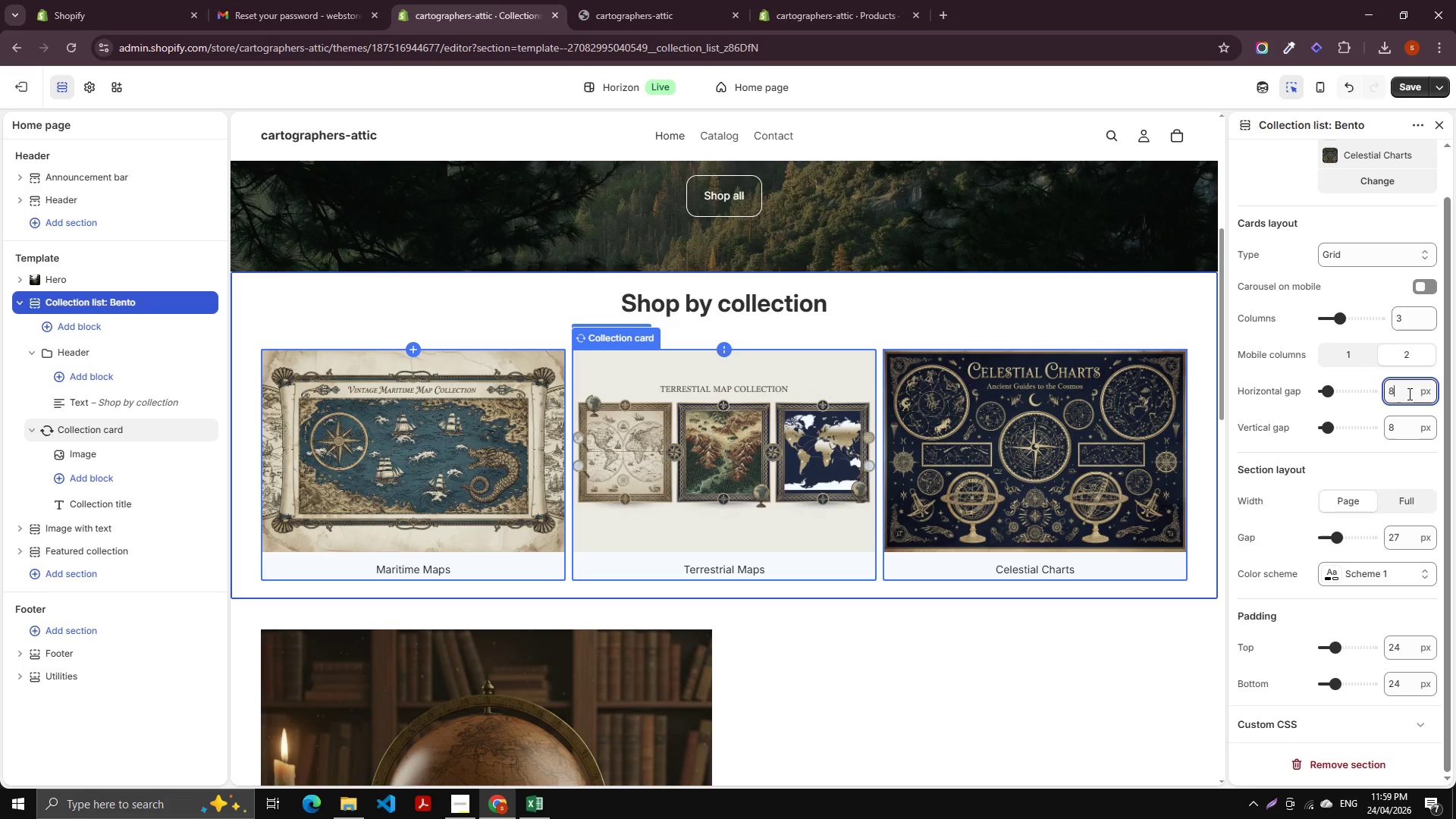 
key(ArrowUp)
 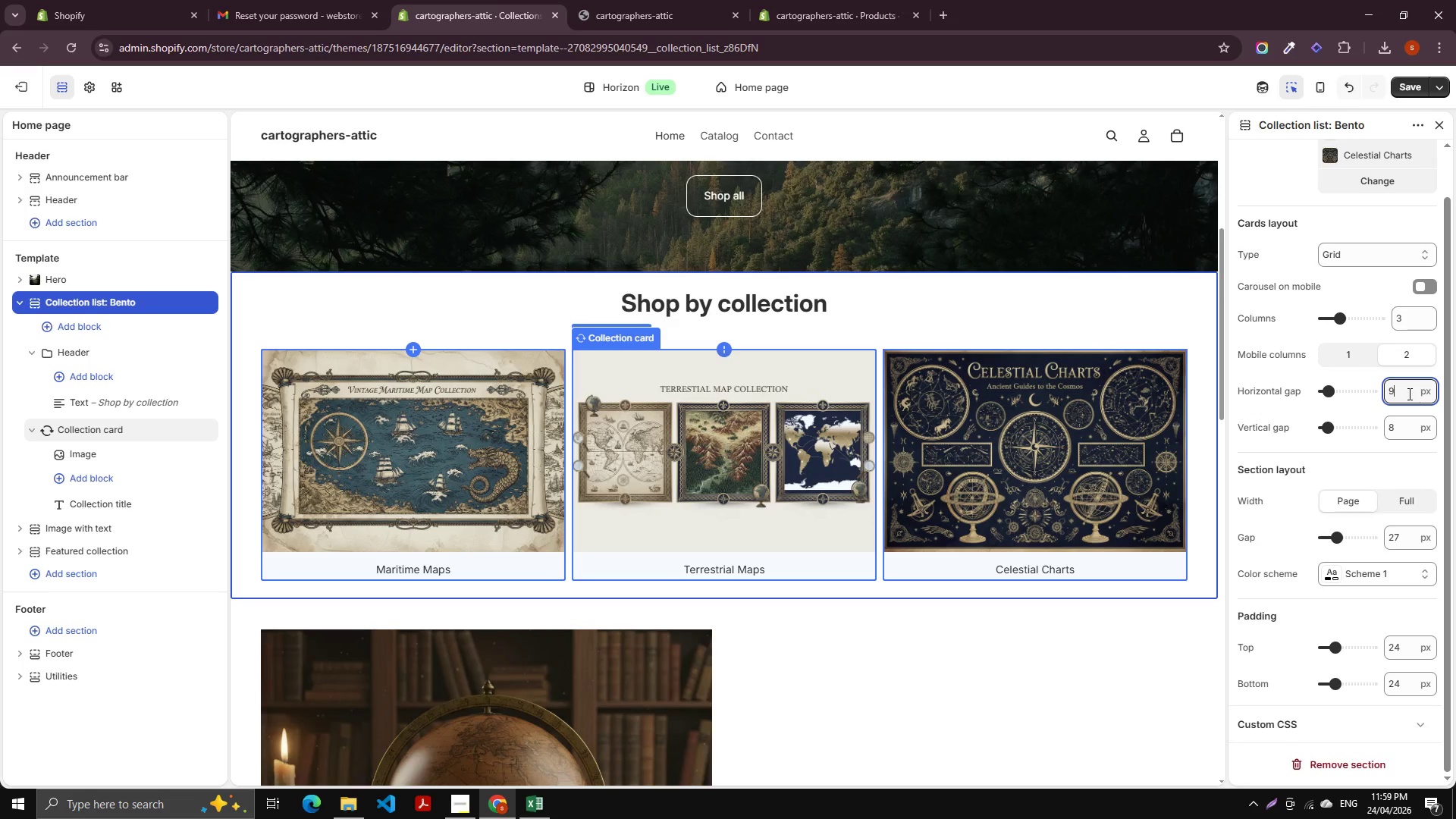 
key(ArrowUp)
 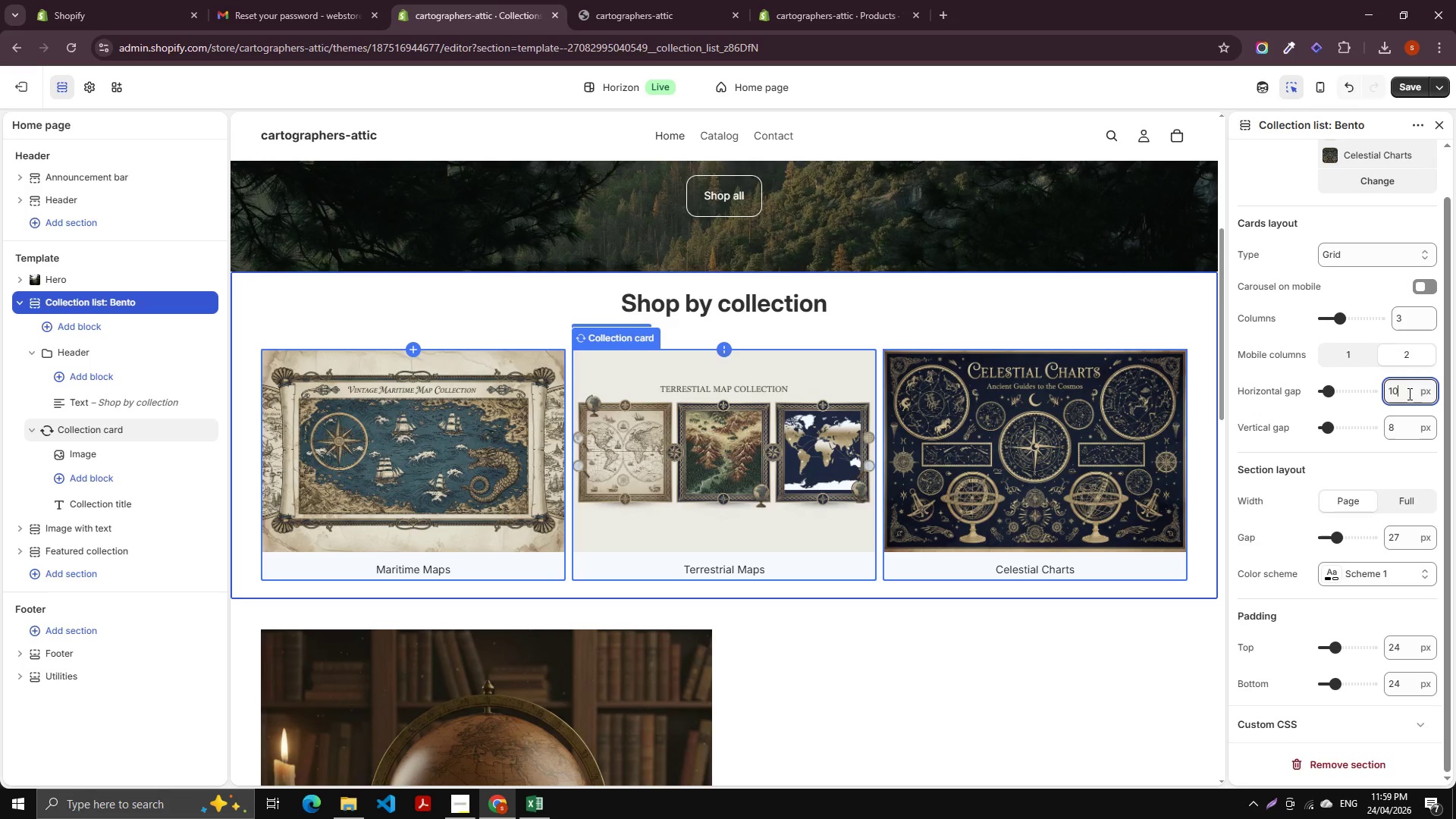 
key(ArrowUp)
 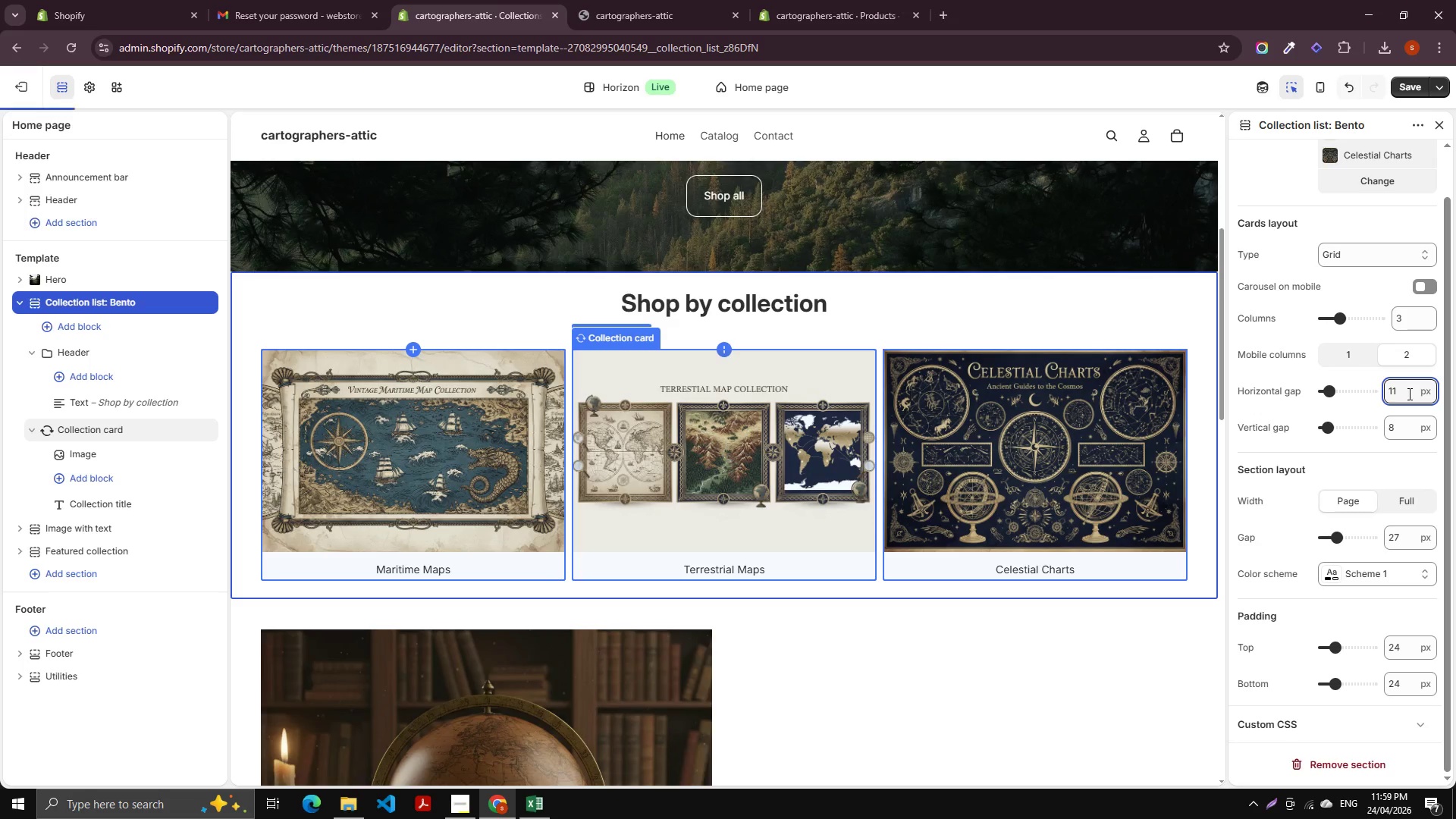 
key(ArrowUp)
 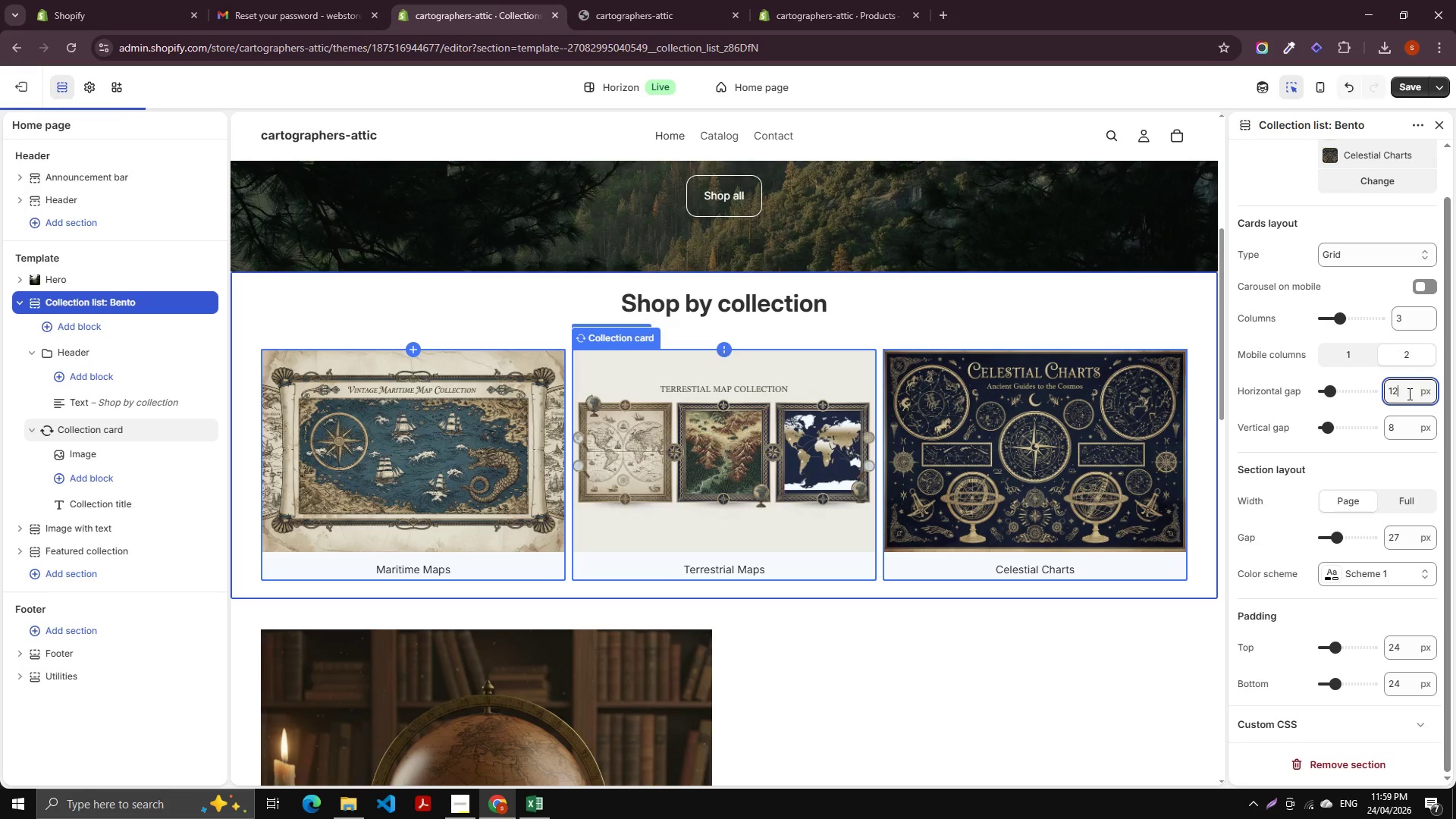 
key(ArrowUp)
 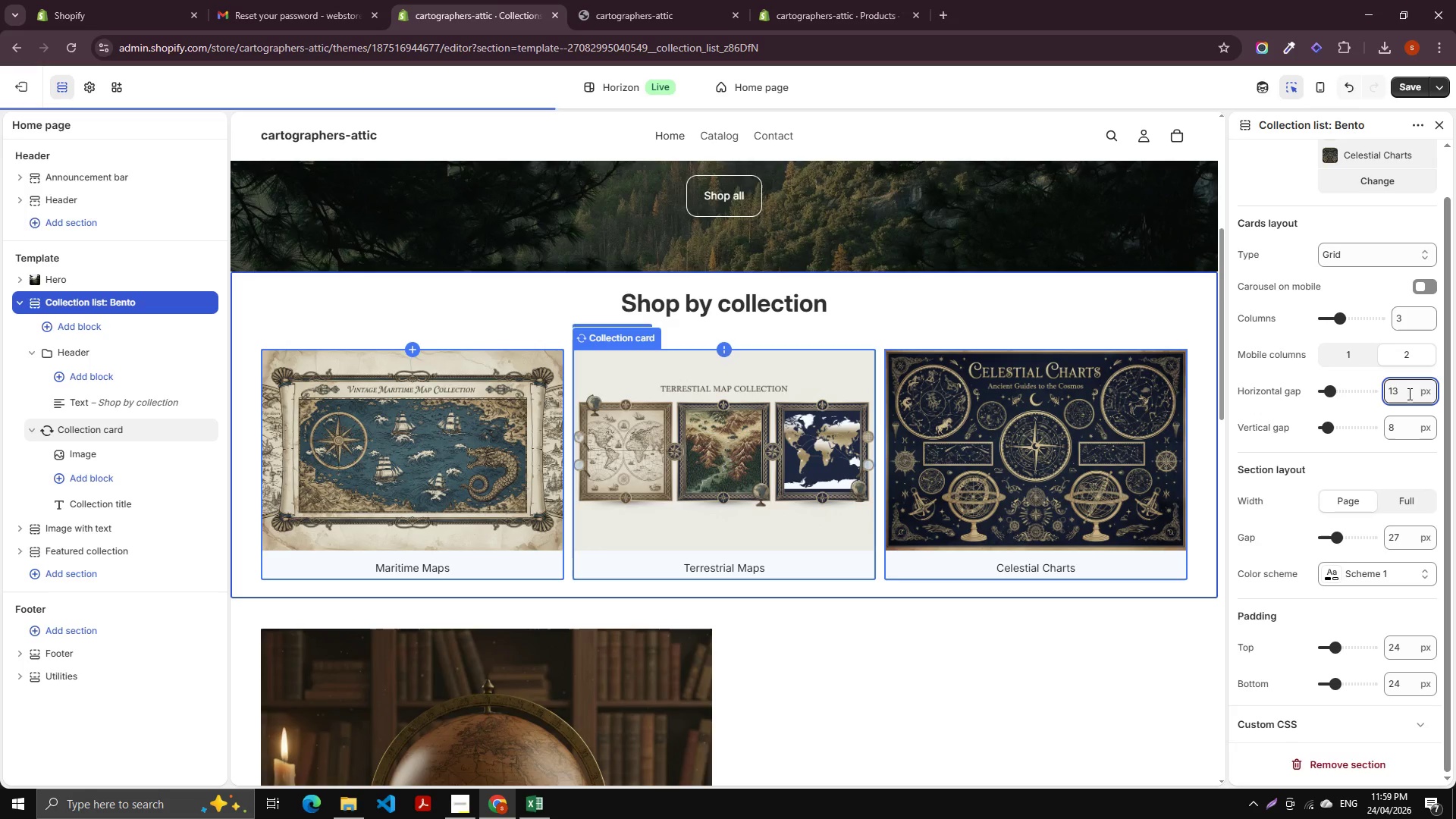 
key(ArrowUp)
 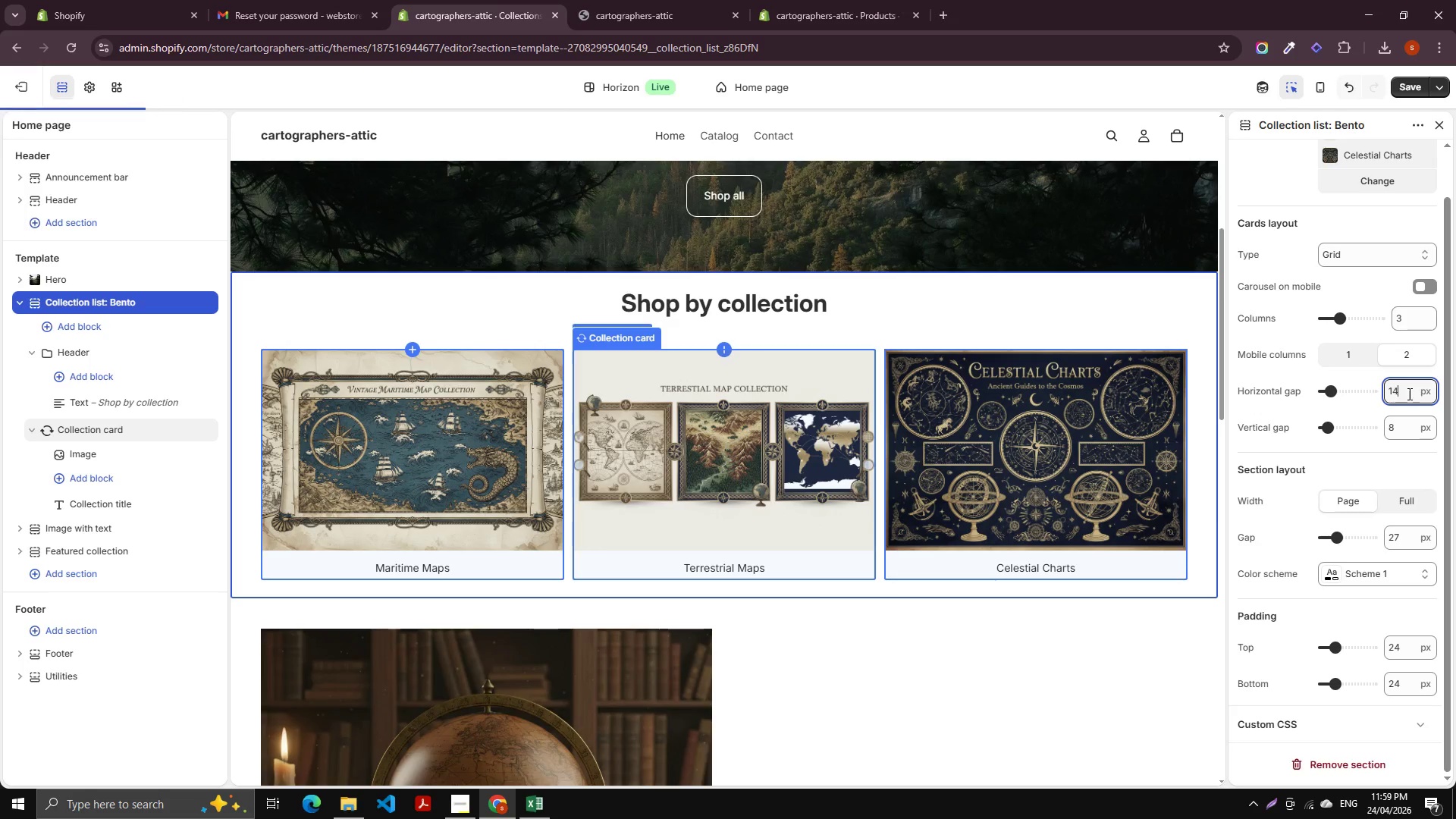 
key(ArrowUp)
 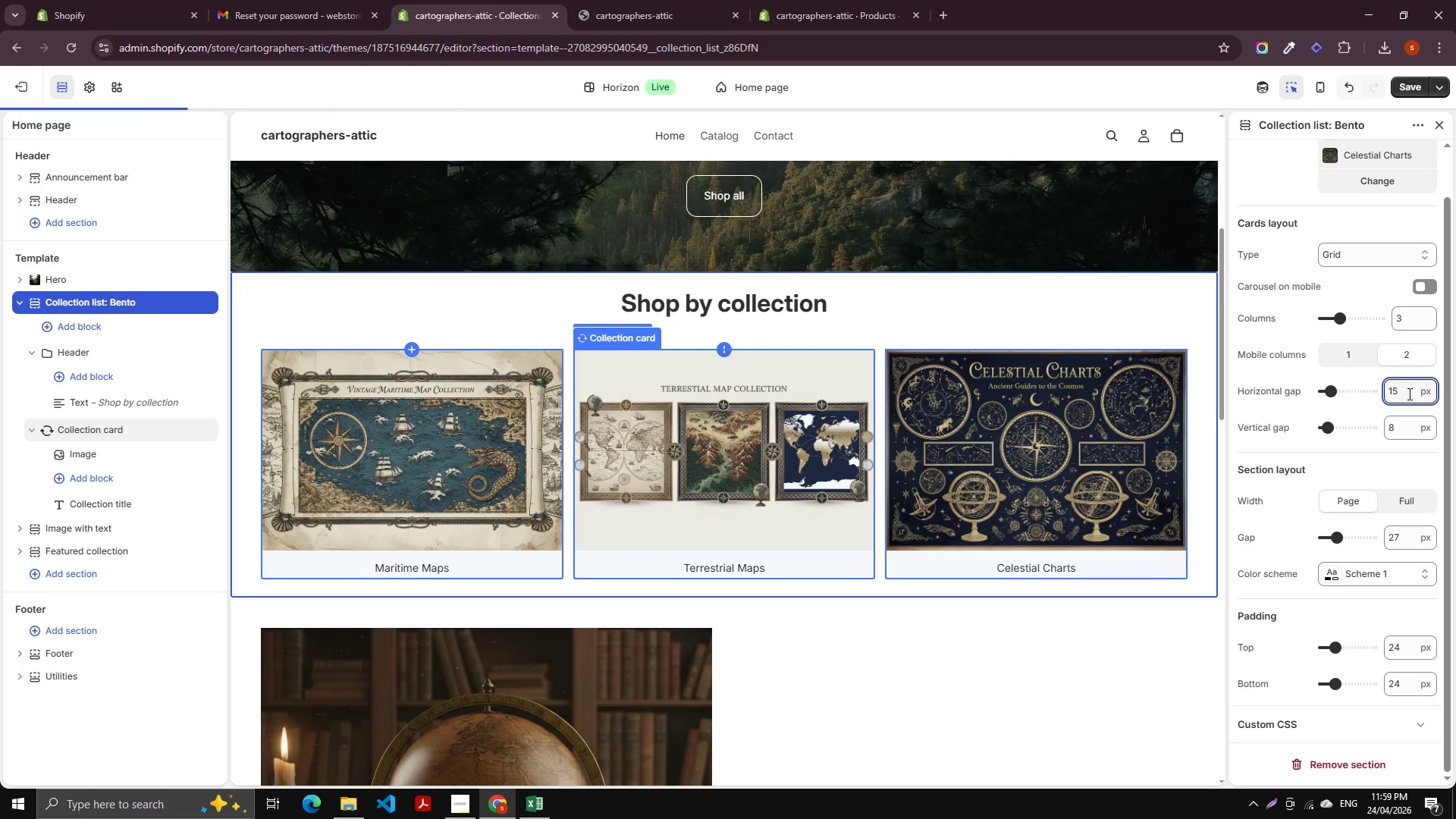 
scroll: coordinate [946, 563], scroll_direction: down, amount: 16.0
 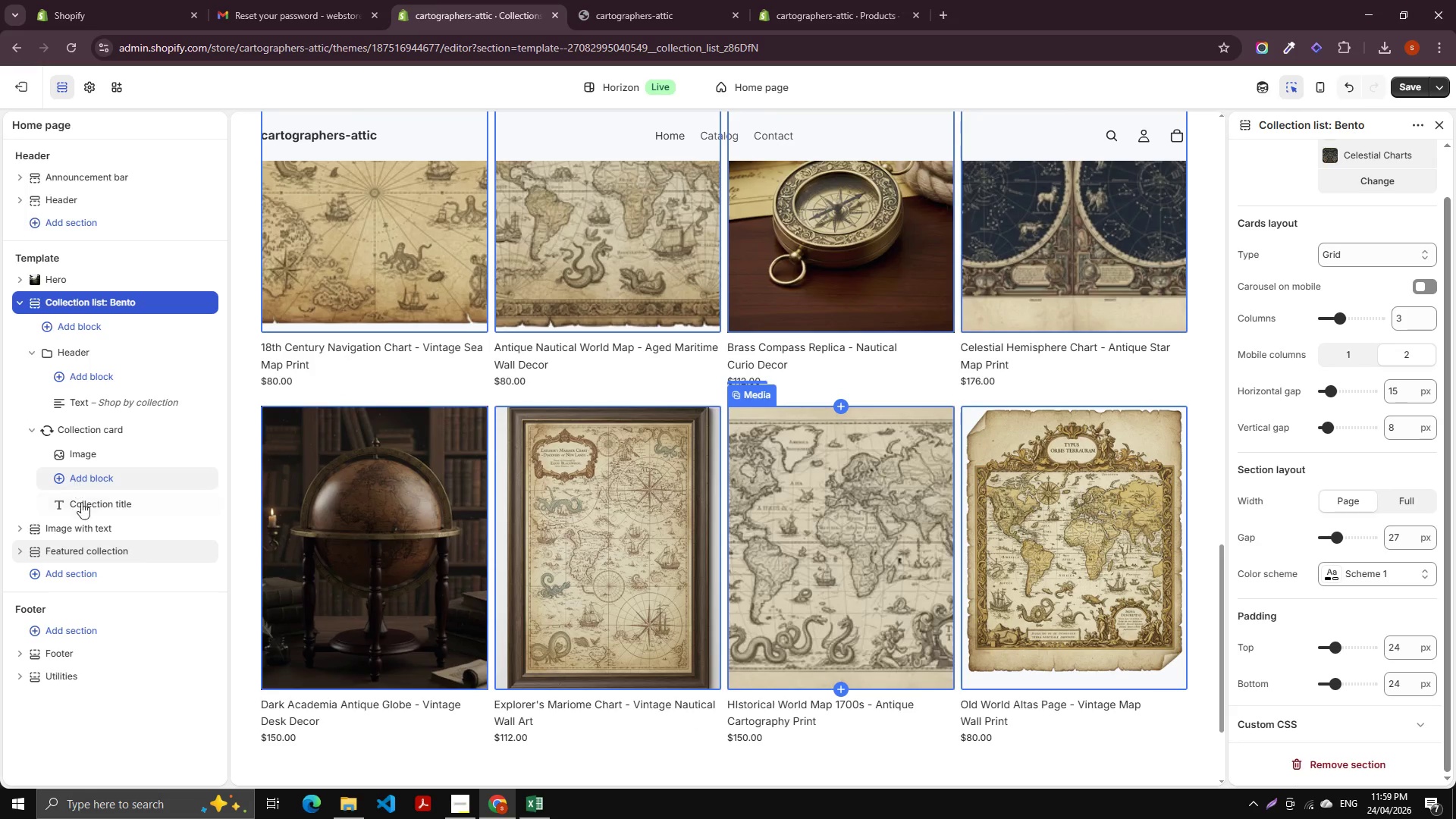 
left_click([93, 552])
 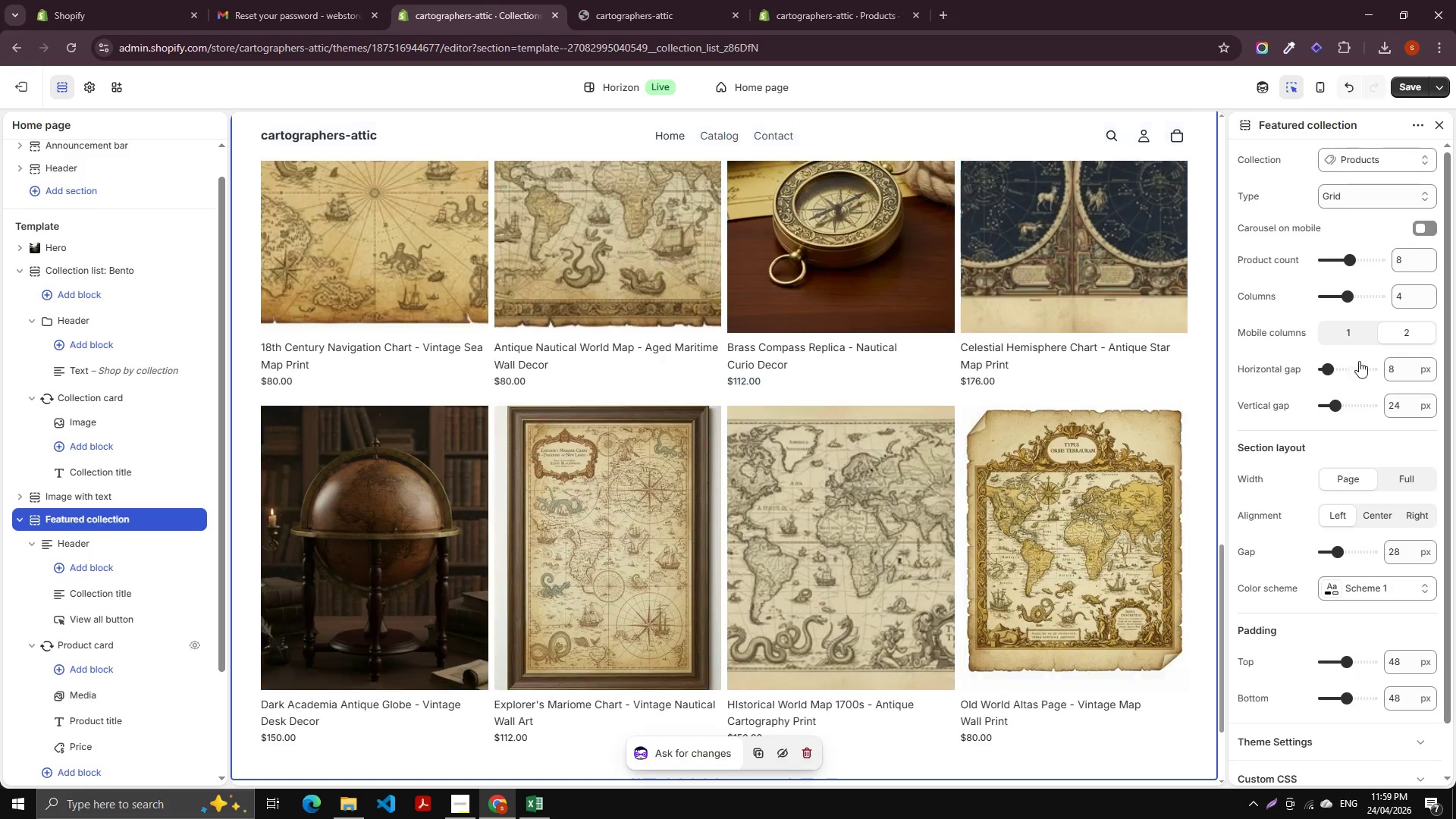 
left_click([1407, 366])
 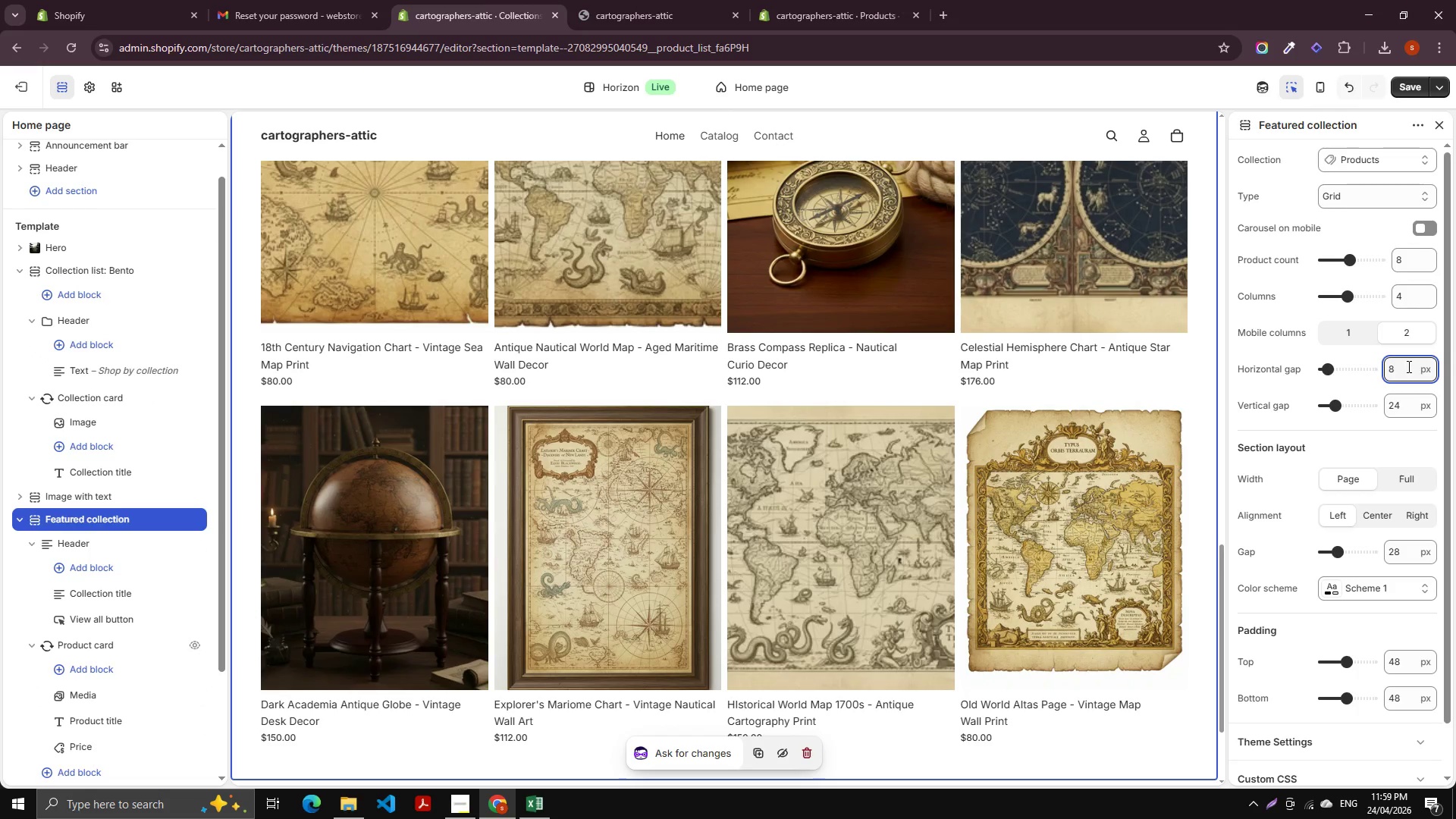 
key(ArrowUp)
 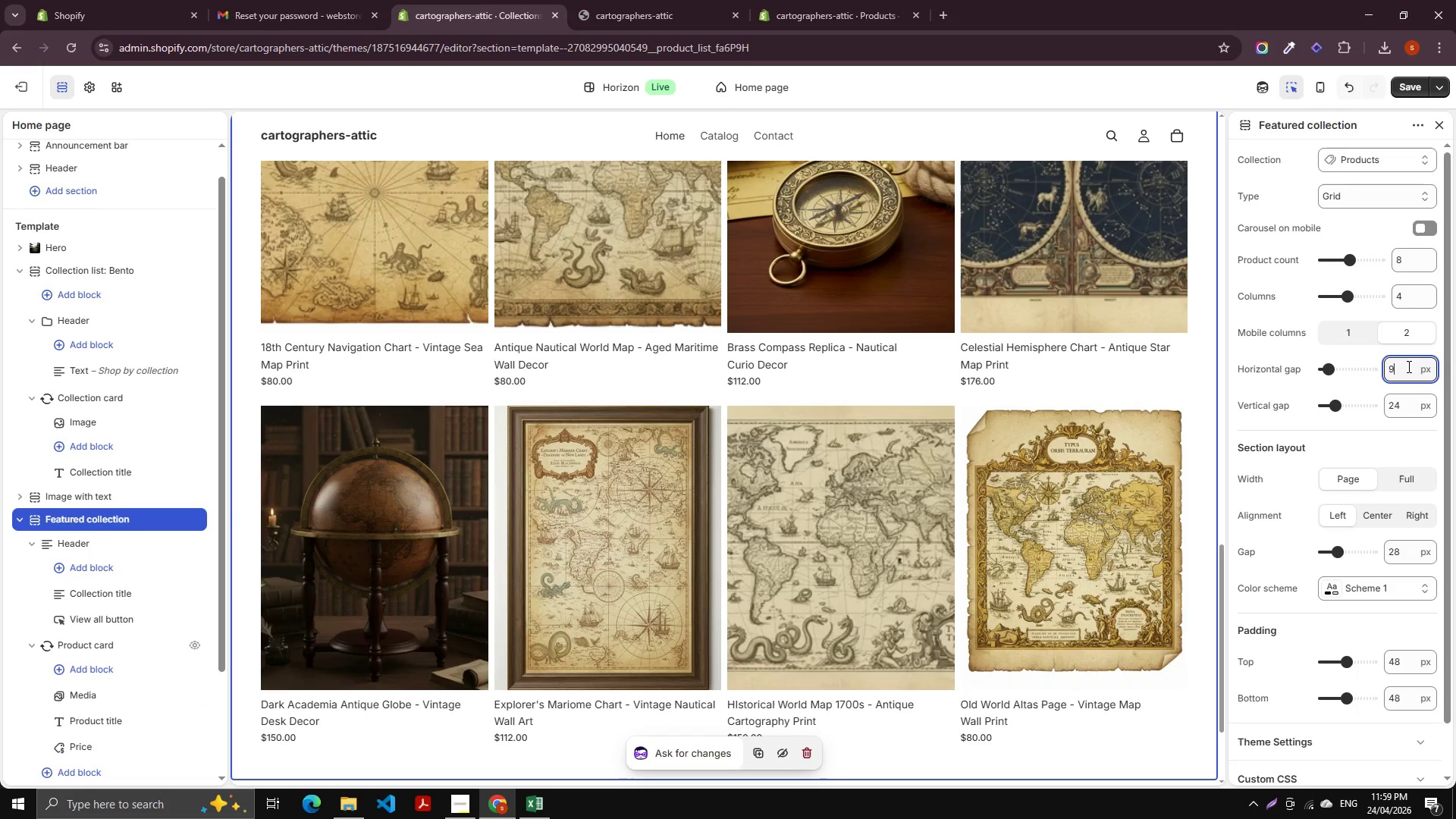 
key(ArrowUp)
 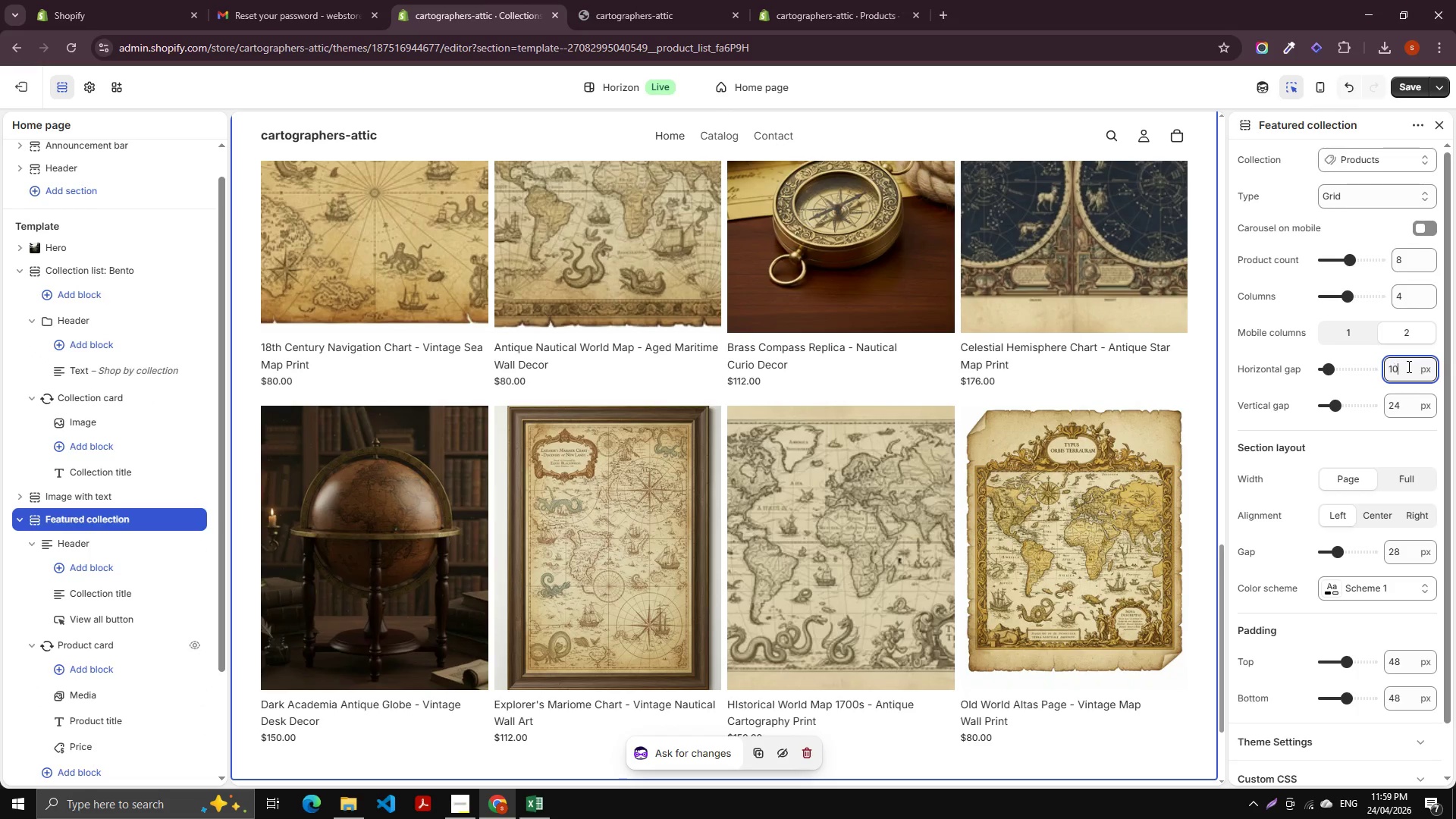 
key(ArrowUp)
 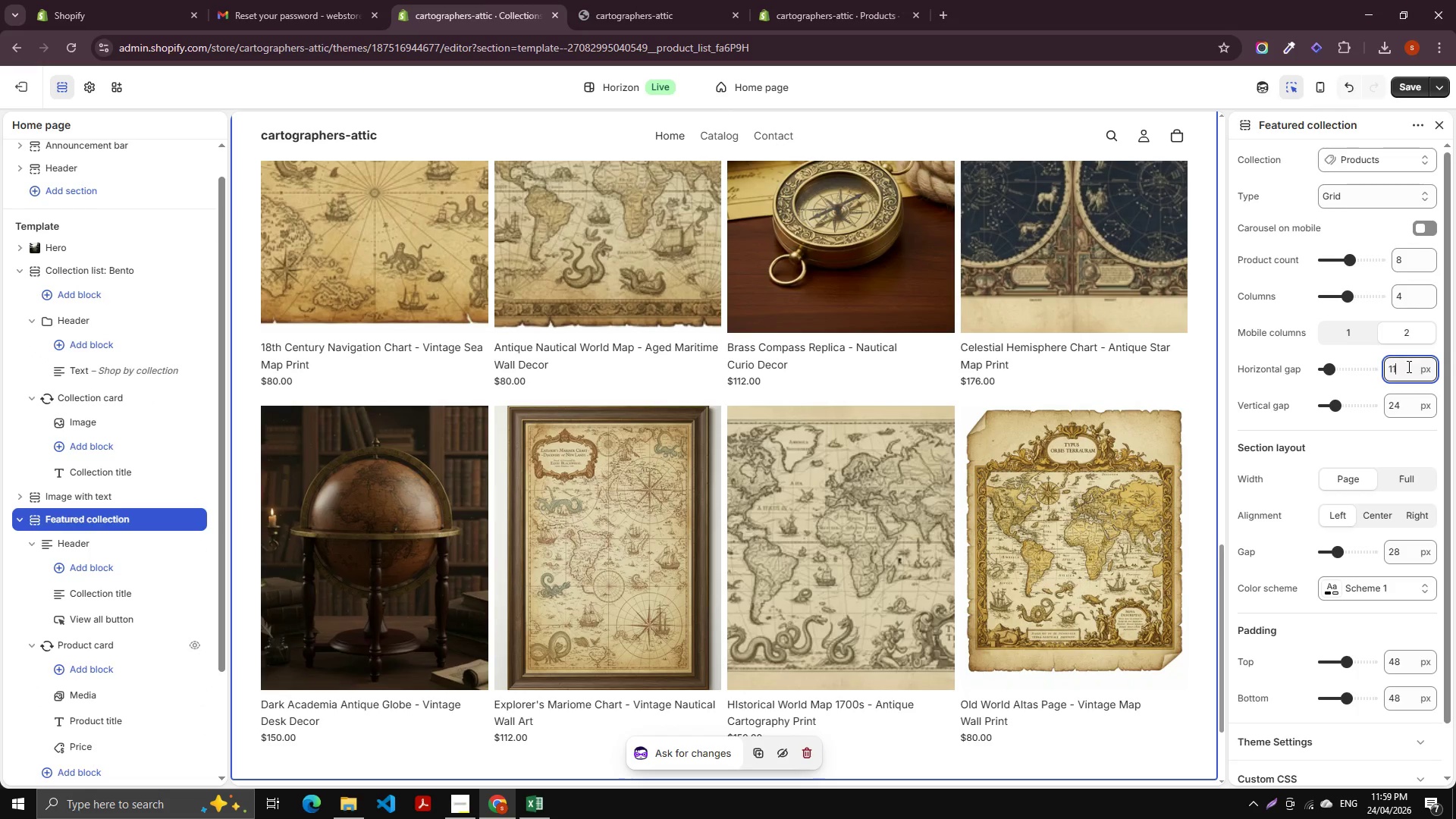 
key(ArrowUp)
 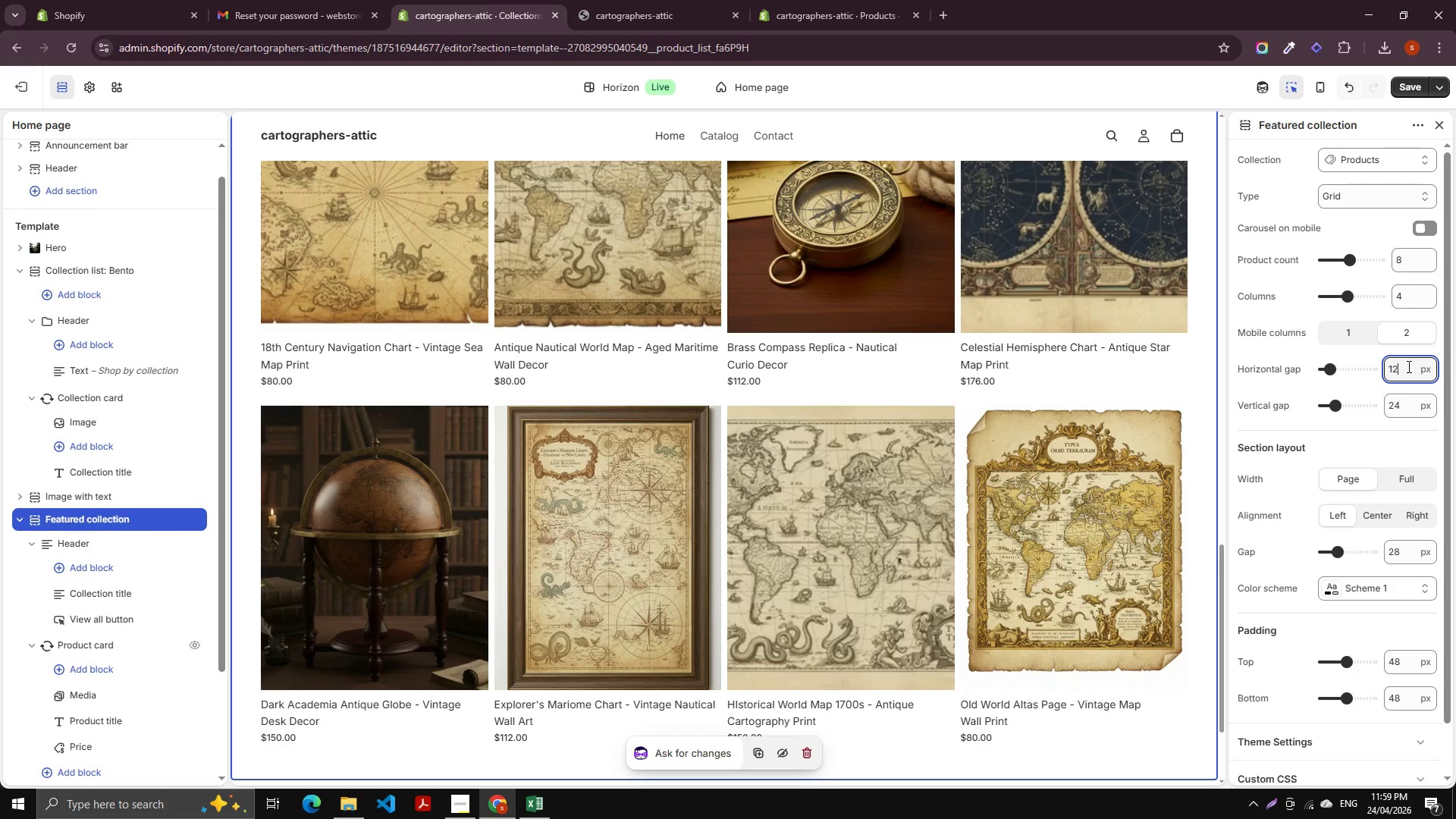 
key(ArrowUp)
 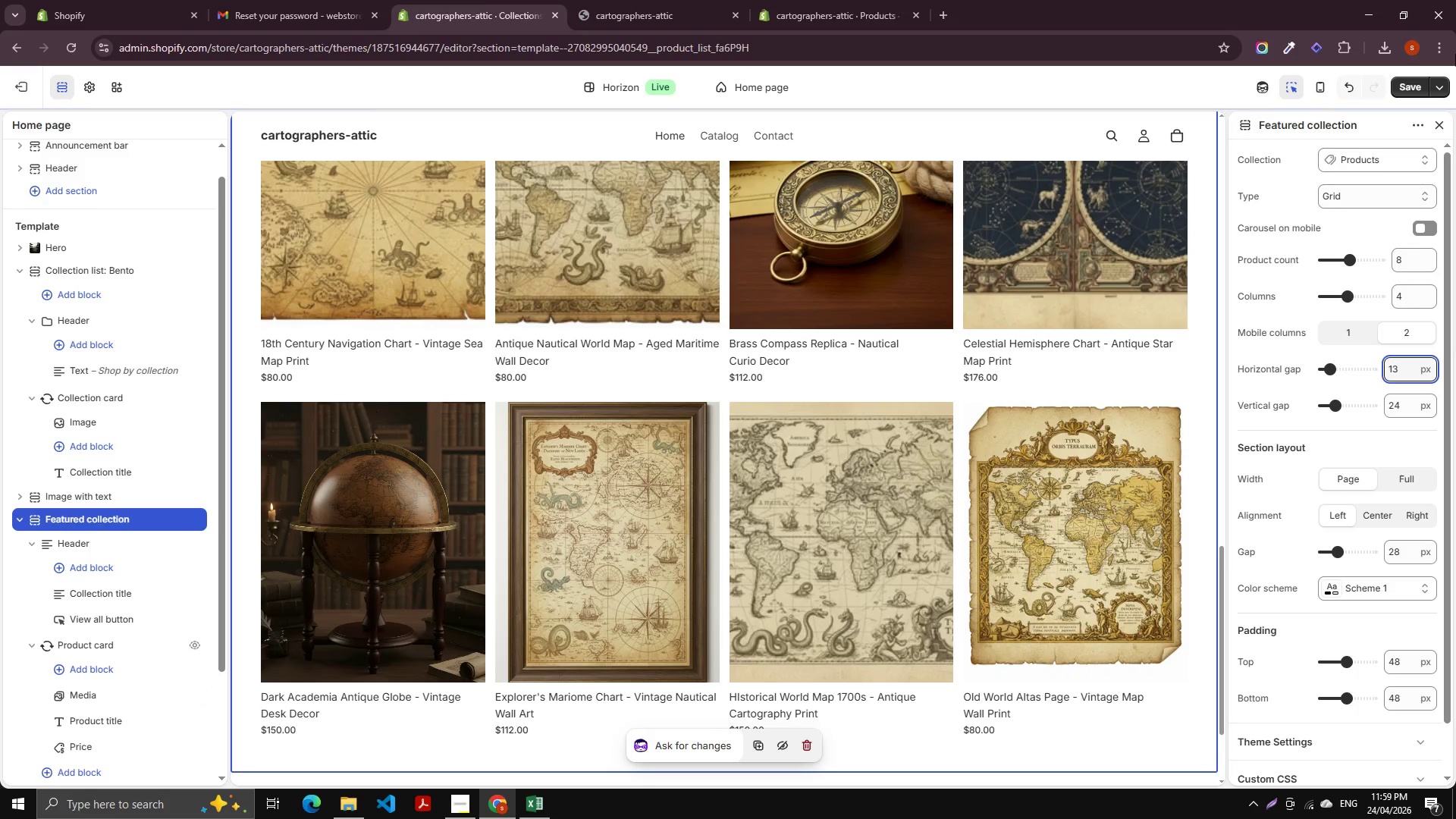 
left_click([1409, 84])
 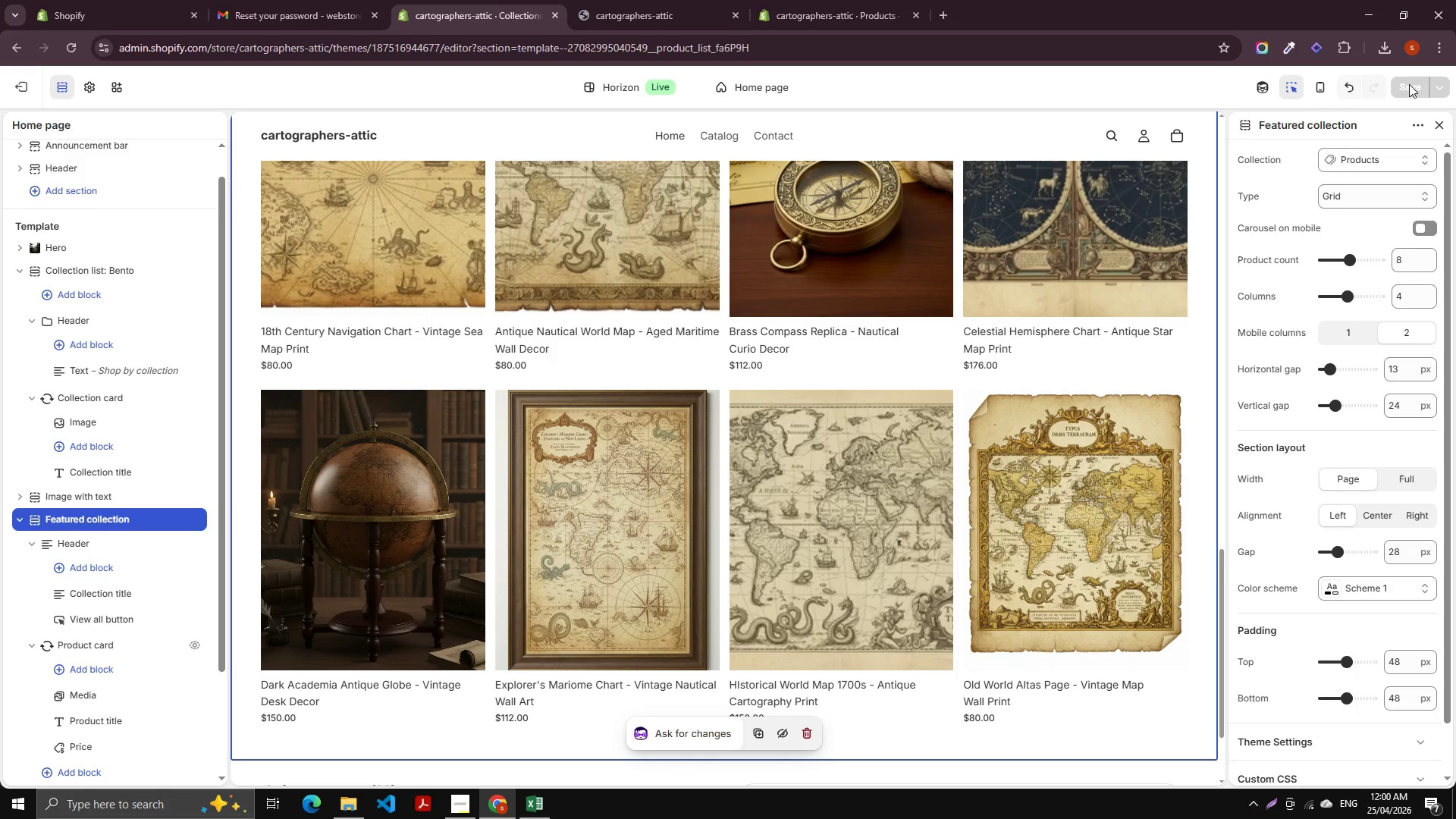 
wait(18.77)
 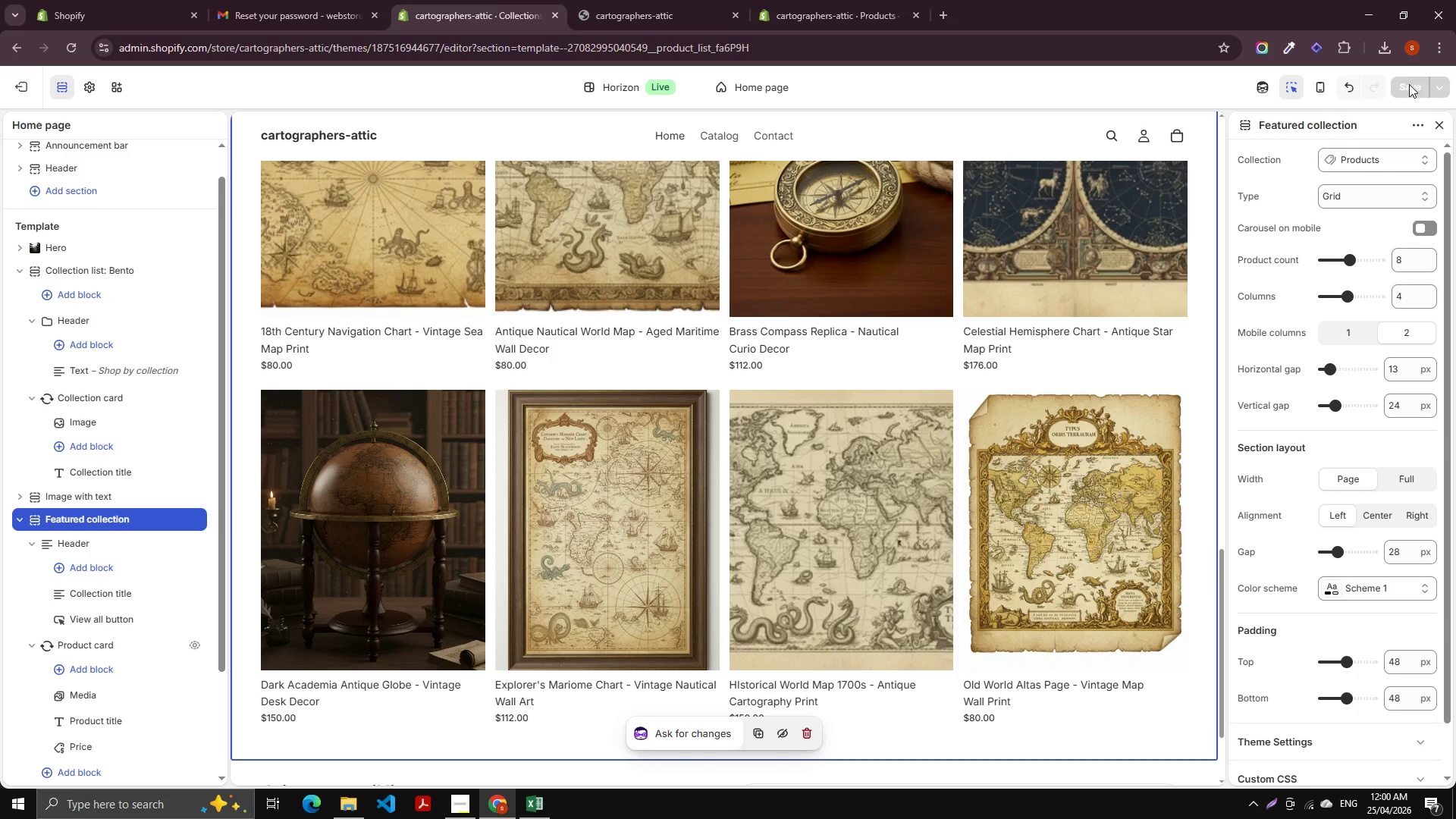 
scroll: coordinate [956, 553], scroll_direction: up, amount: 26.0
 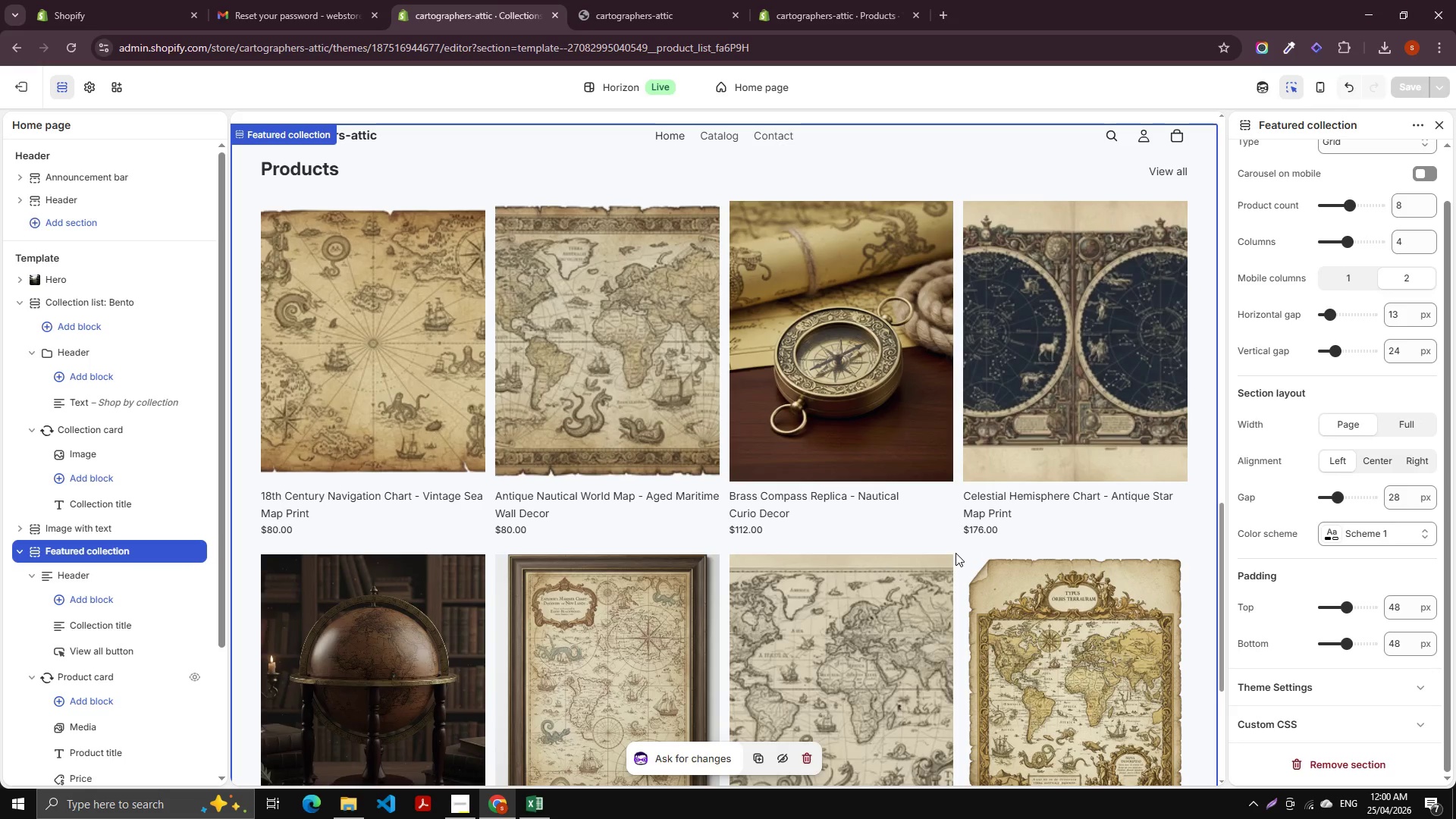 
wait(46.34)
 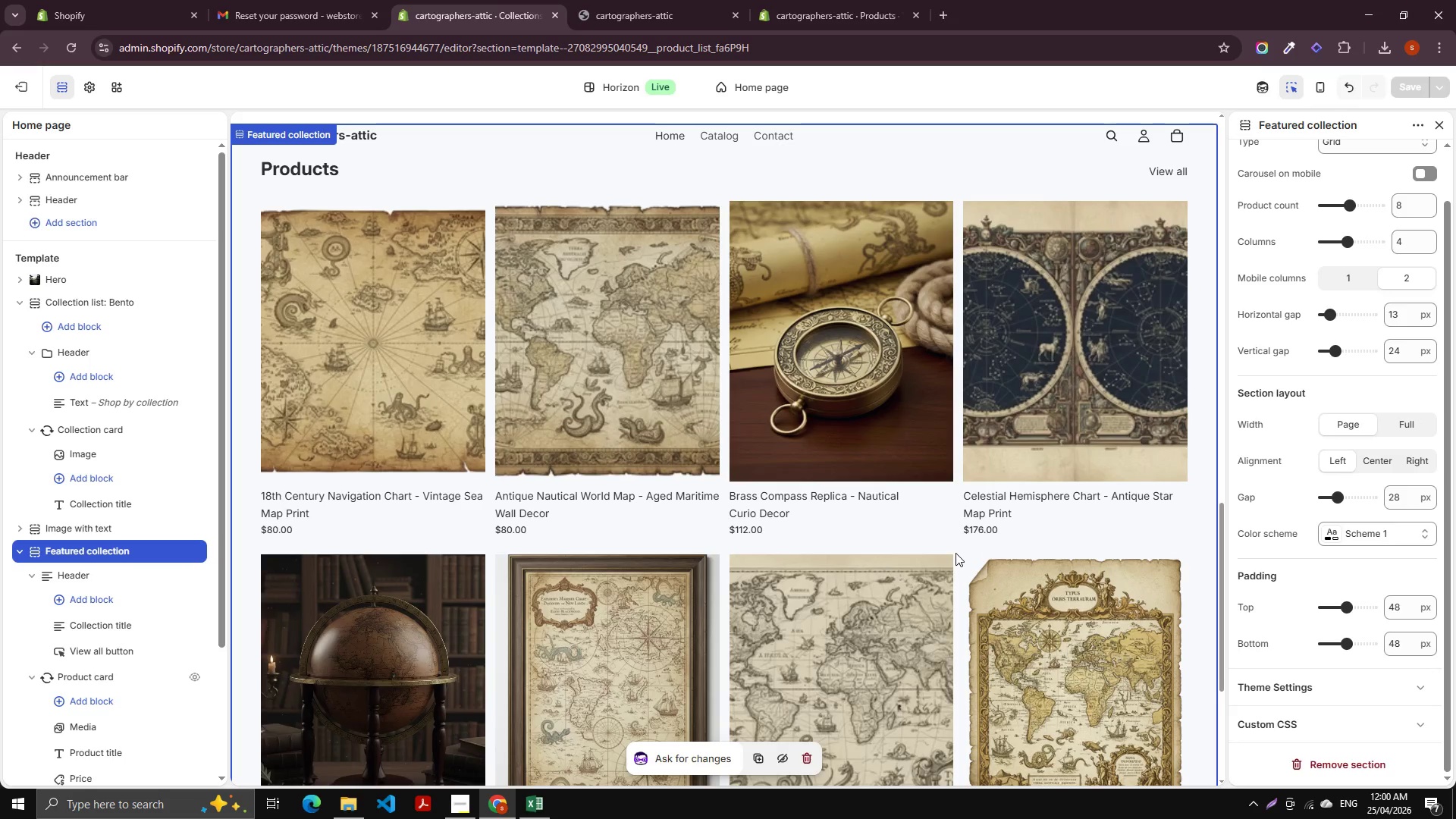 
scroll: coordinate [753, 541], scroll_direction: up, amount: 4.0
 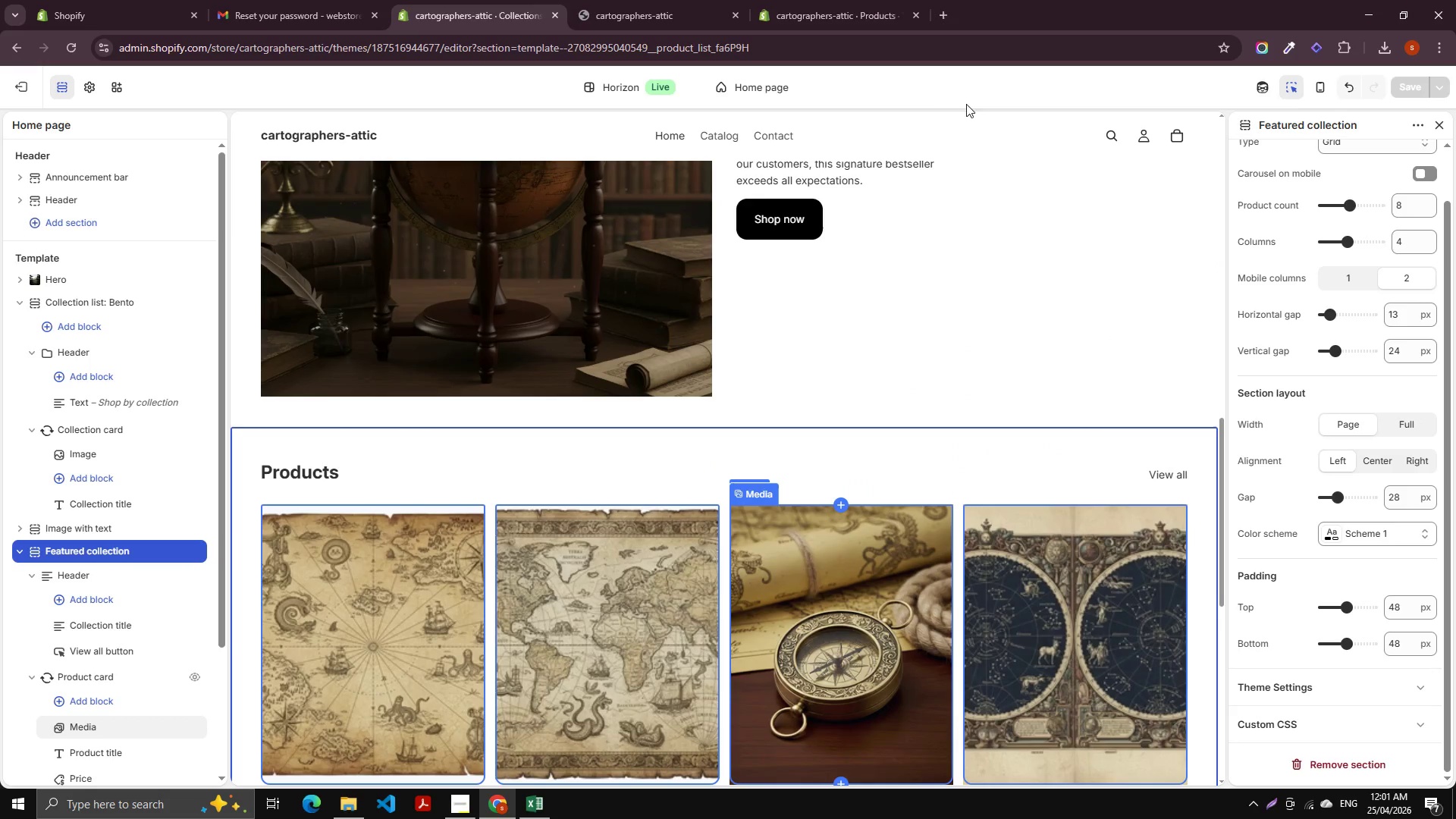 
left_click([795, 83])
 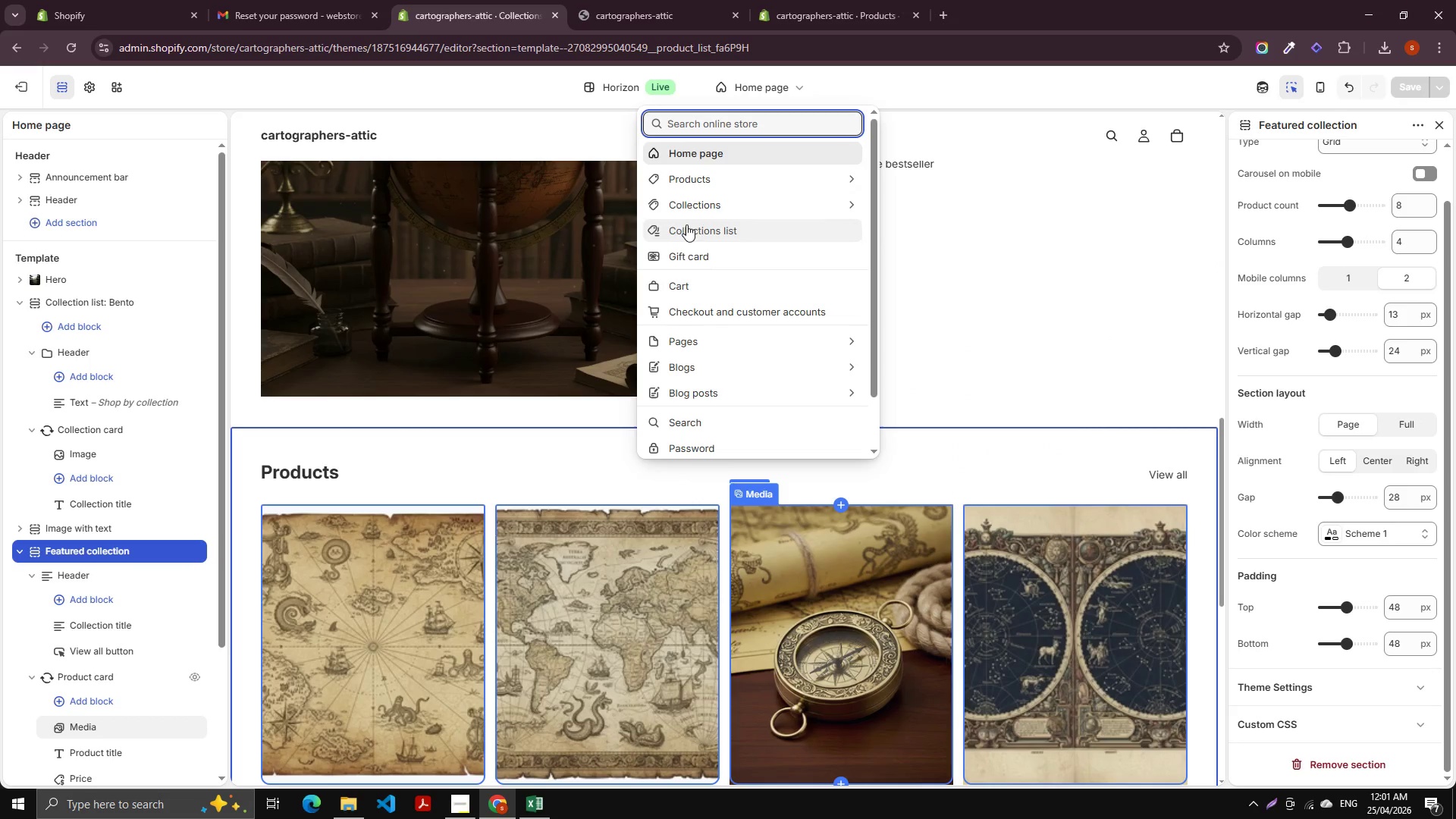 
left_click([701, 209])
 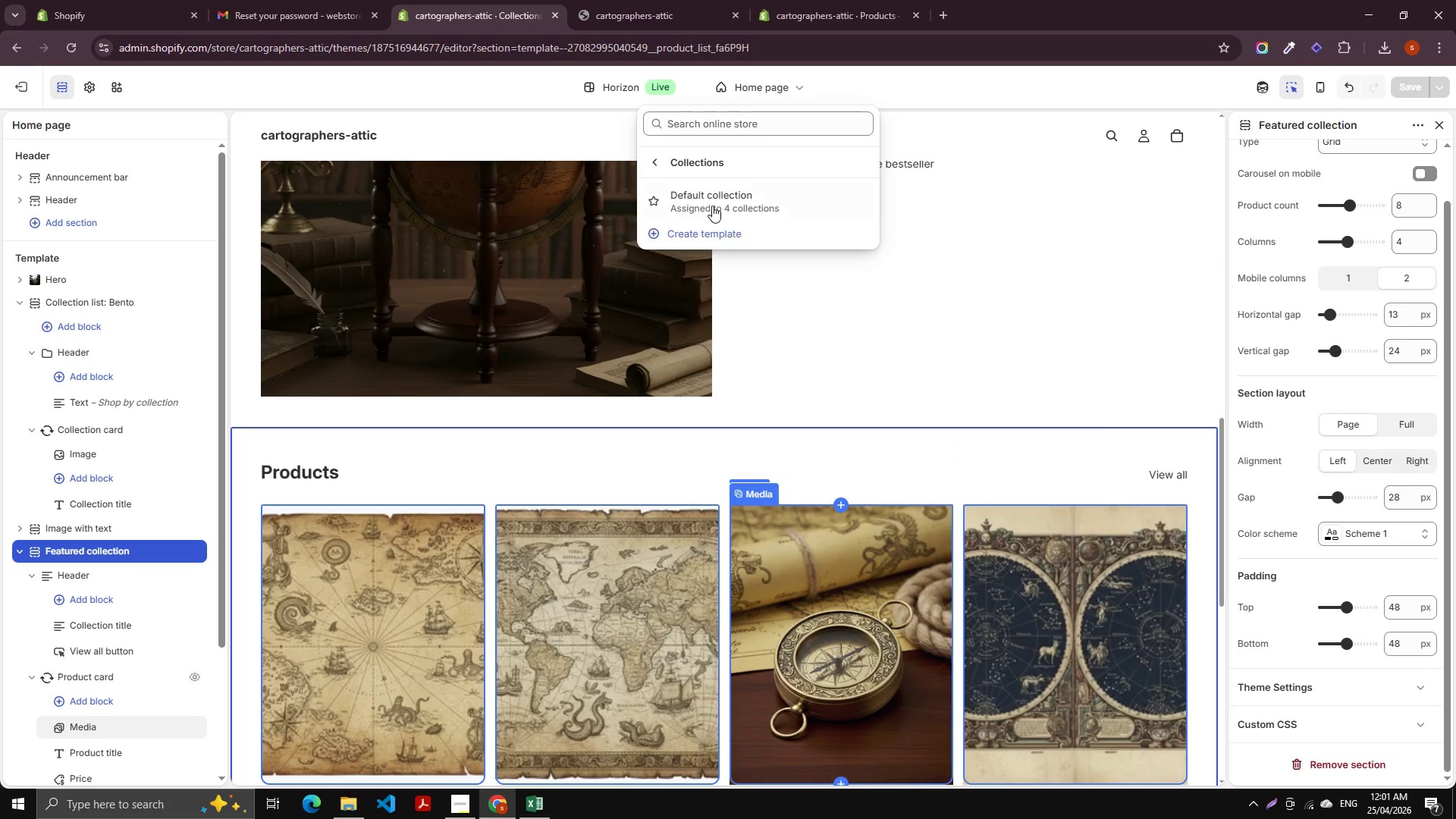 
left_click([714, 201])
 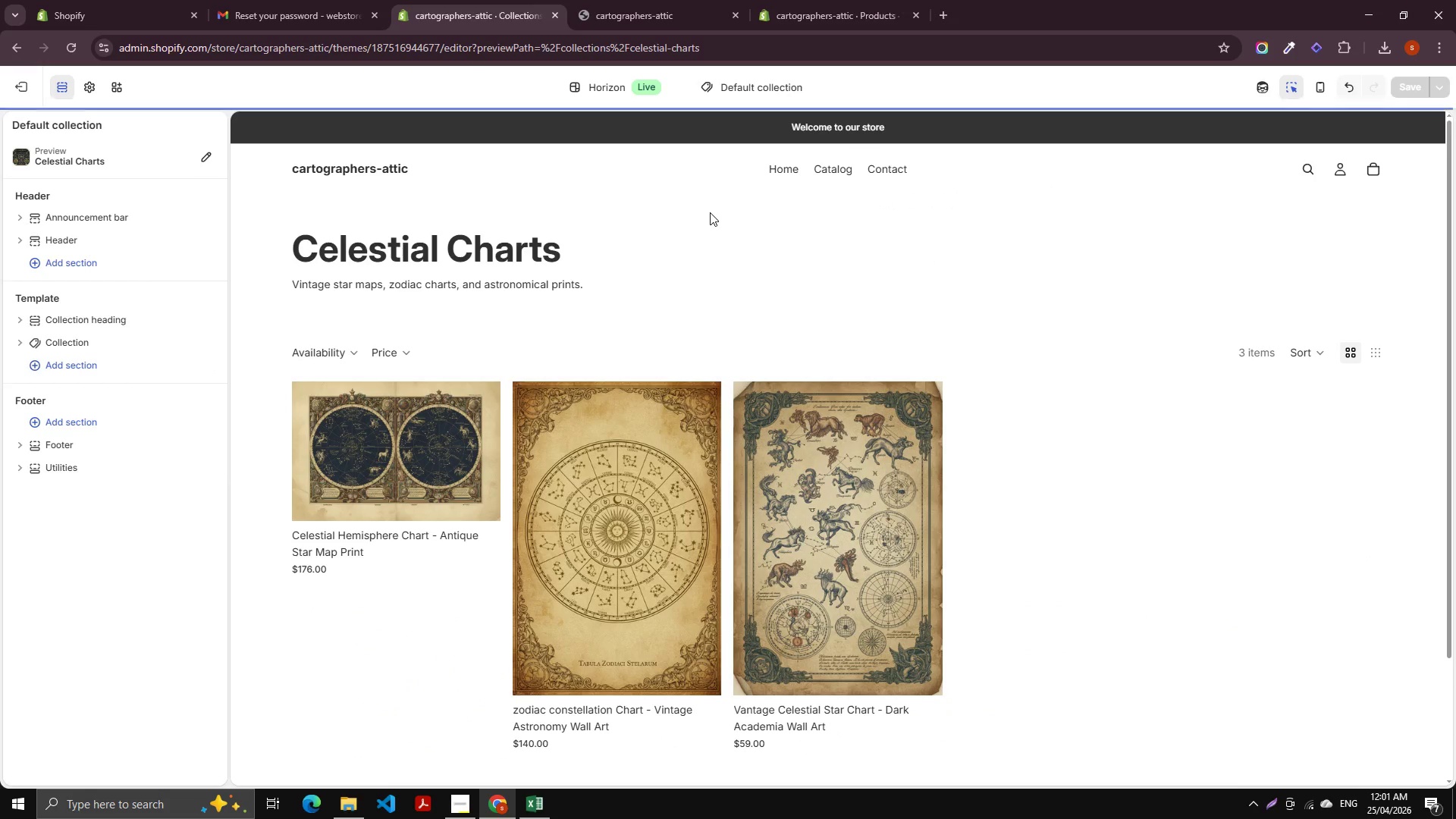 
left_click([108, 337])
 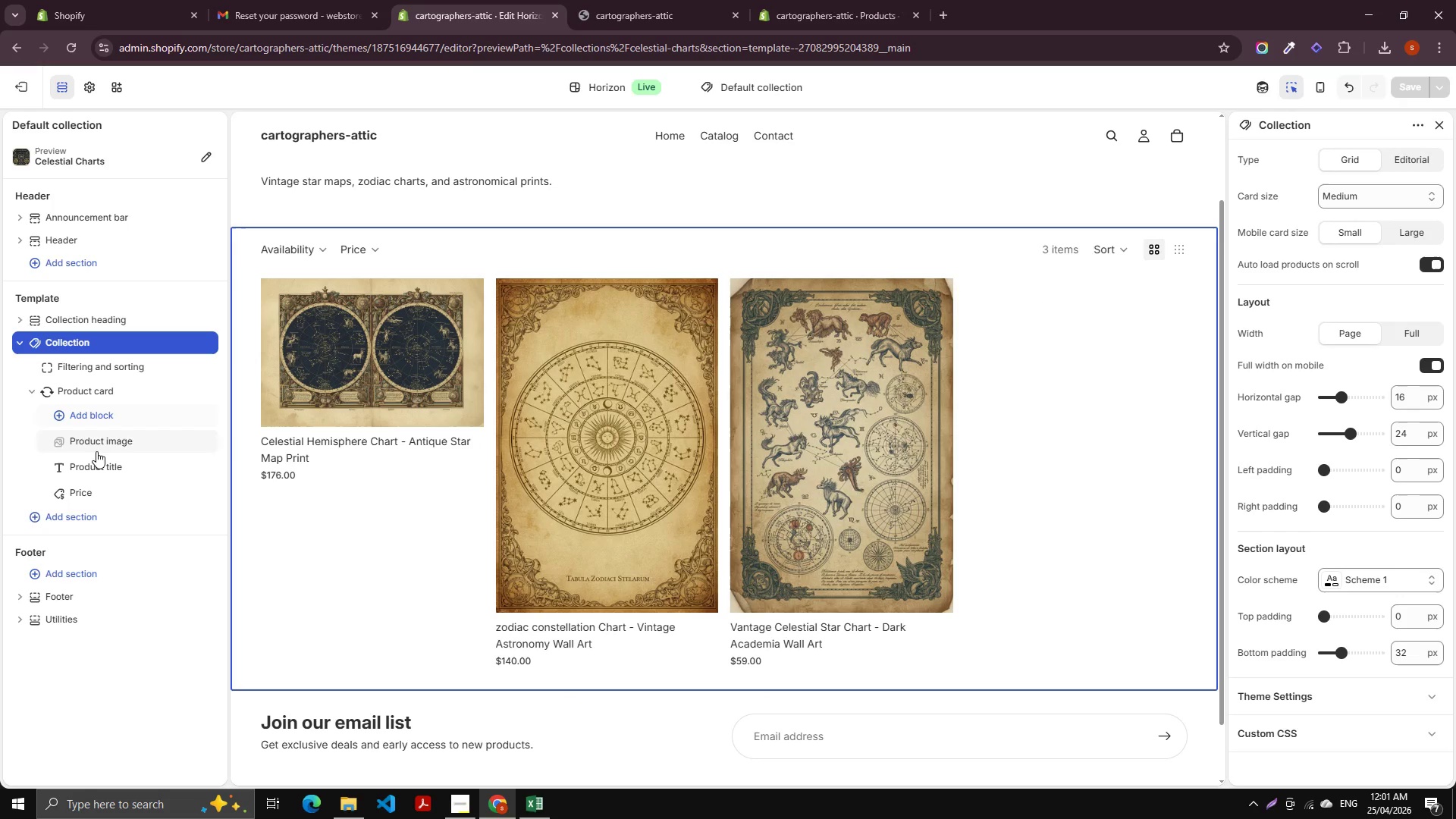 
left_click([102, 438])
 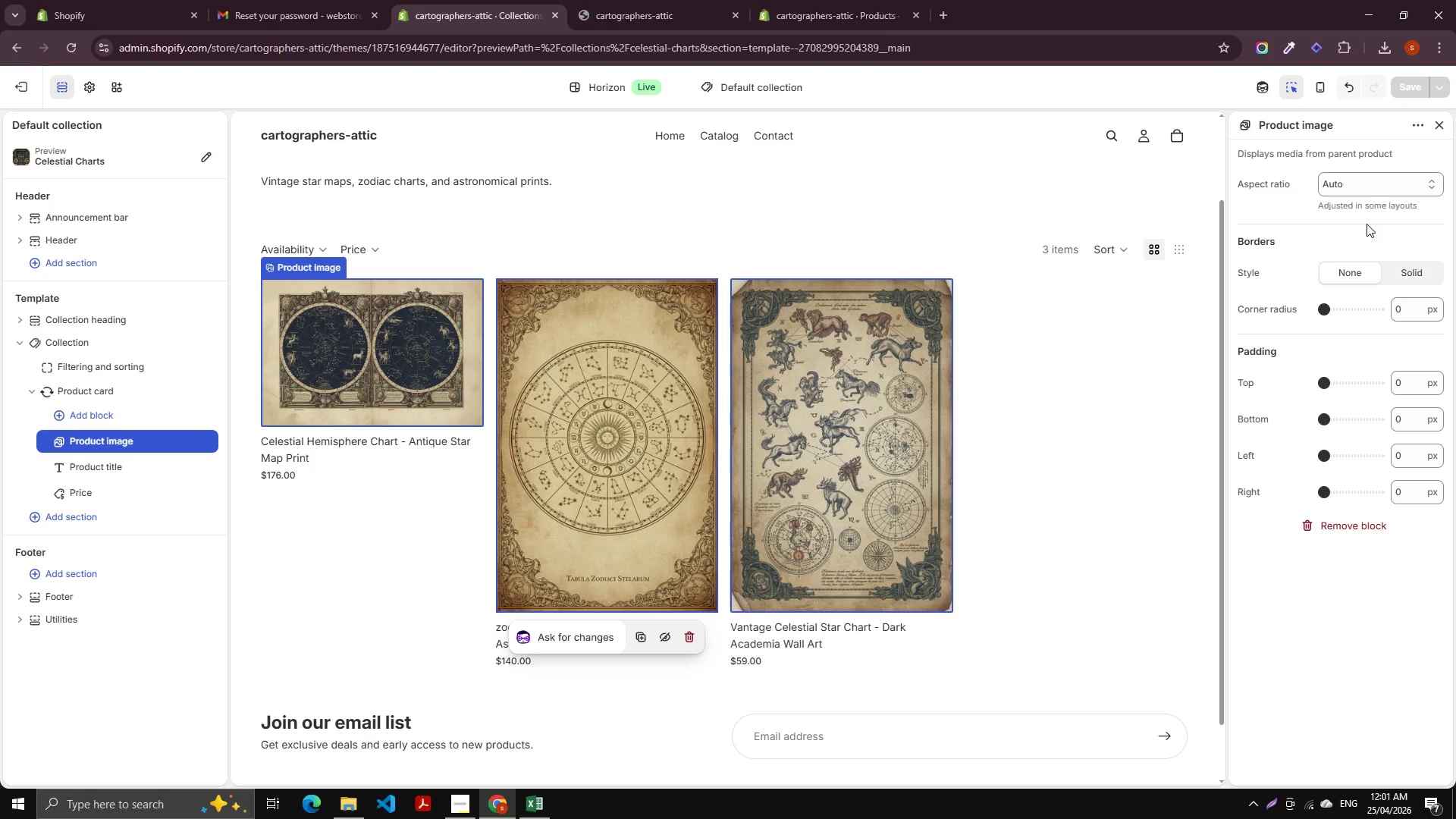 
left_click([1367, 174])
 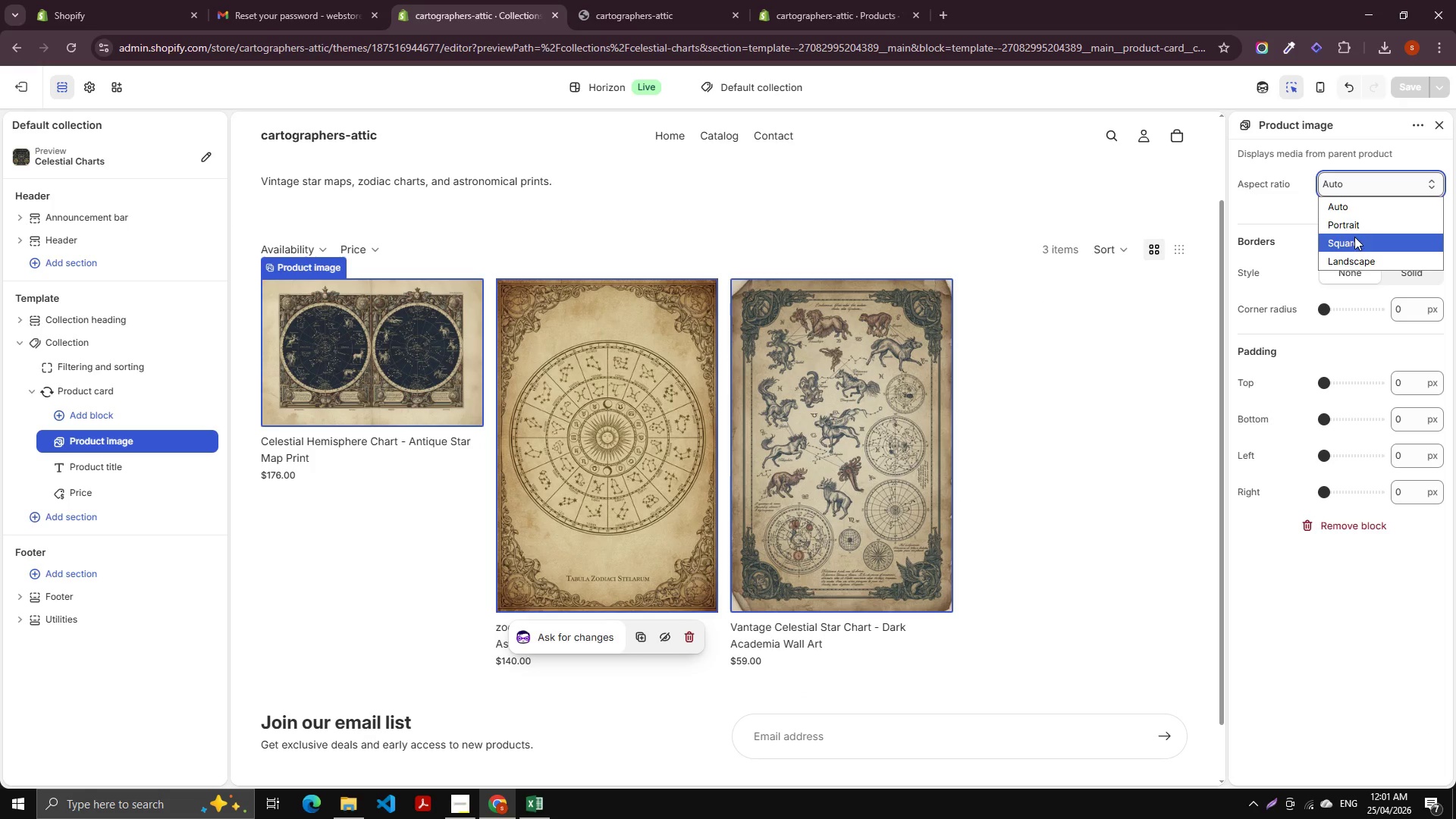 
left_click([1358, 227])
 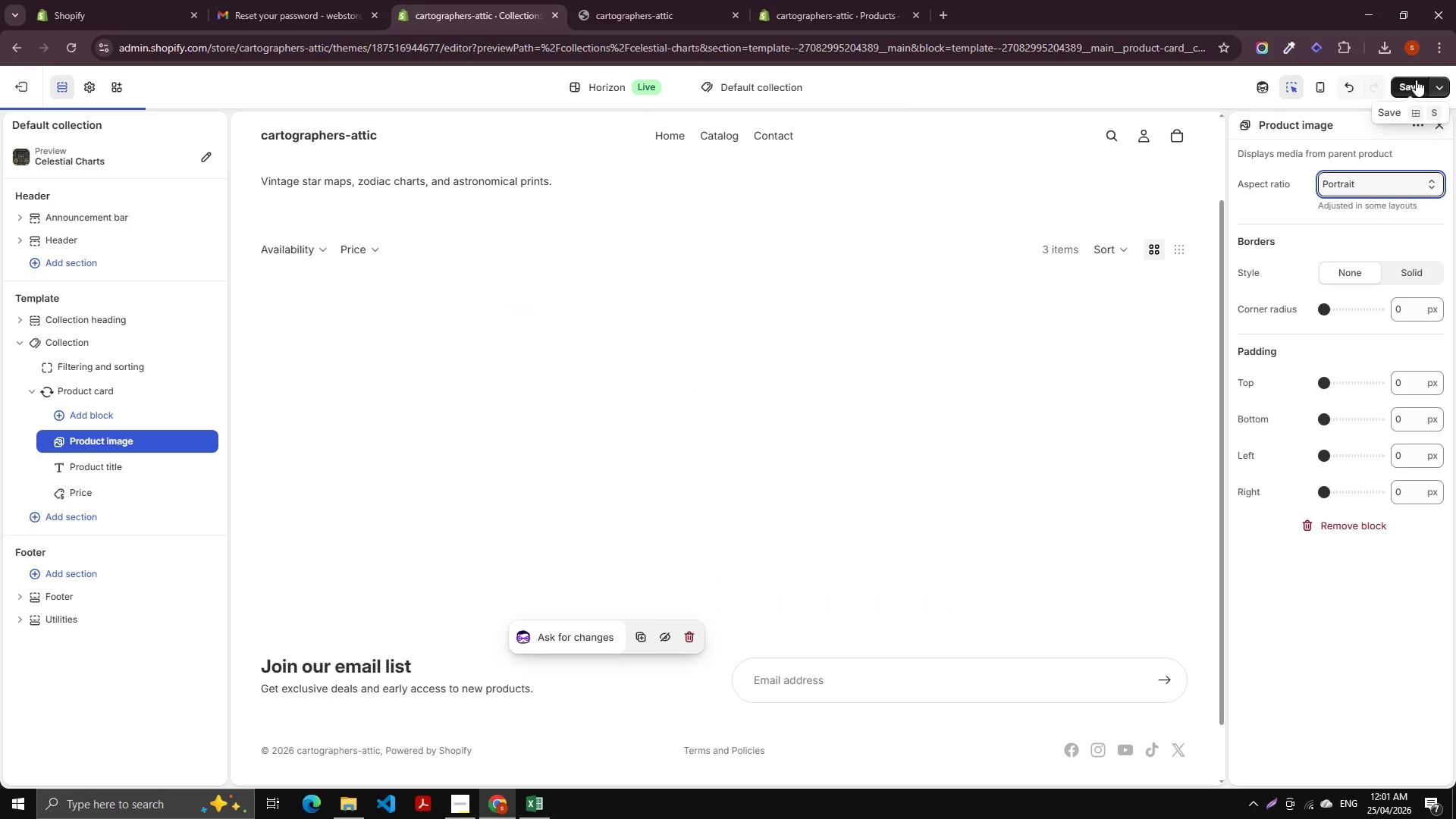 
left_click([1411, 85])
 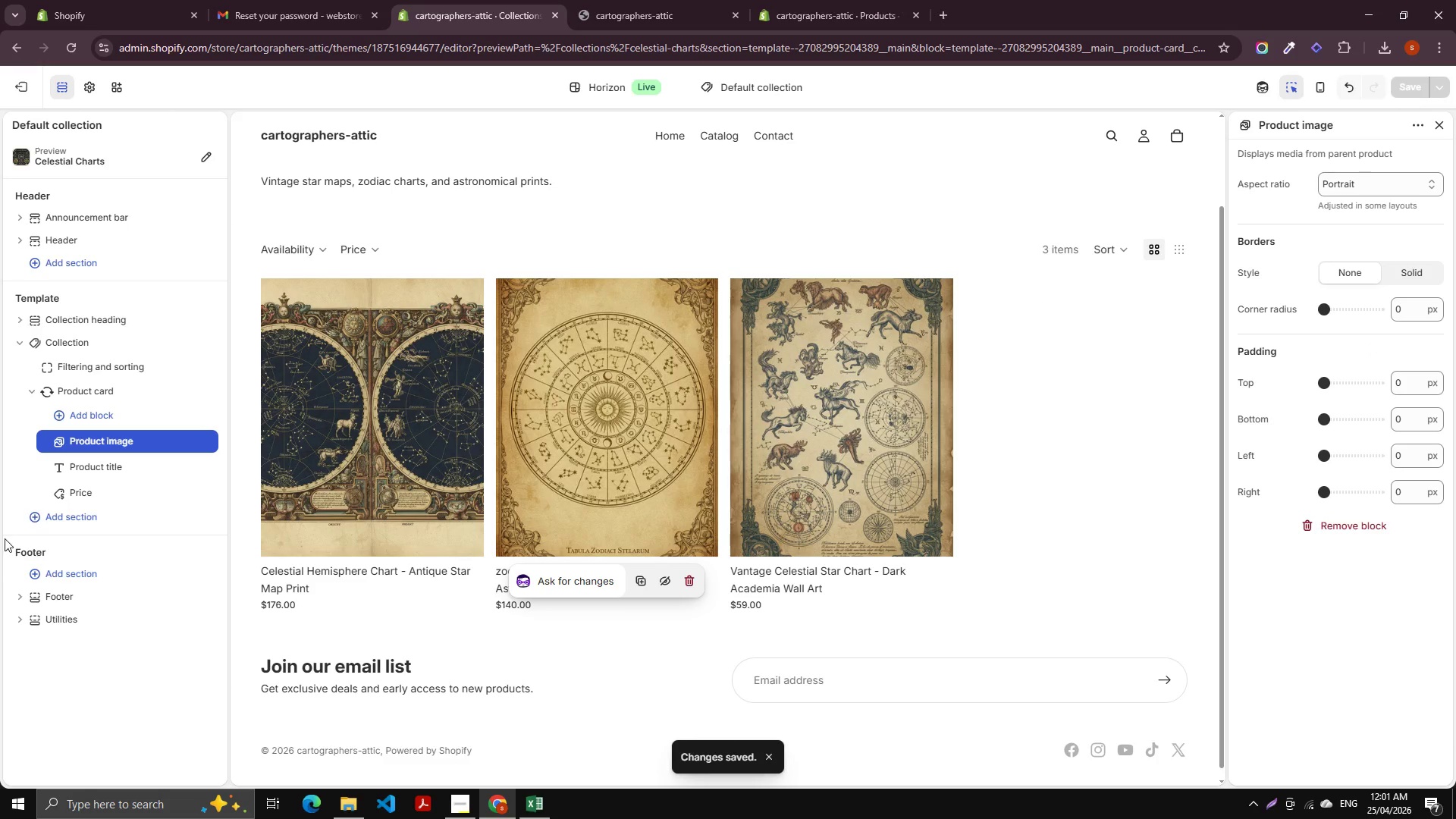 
wait(5.02)
 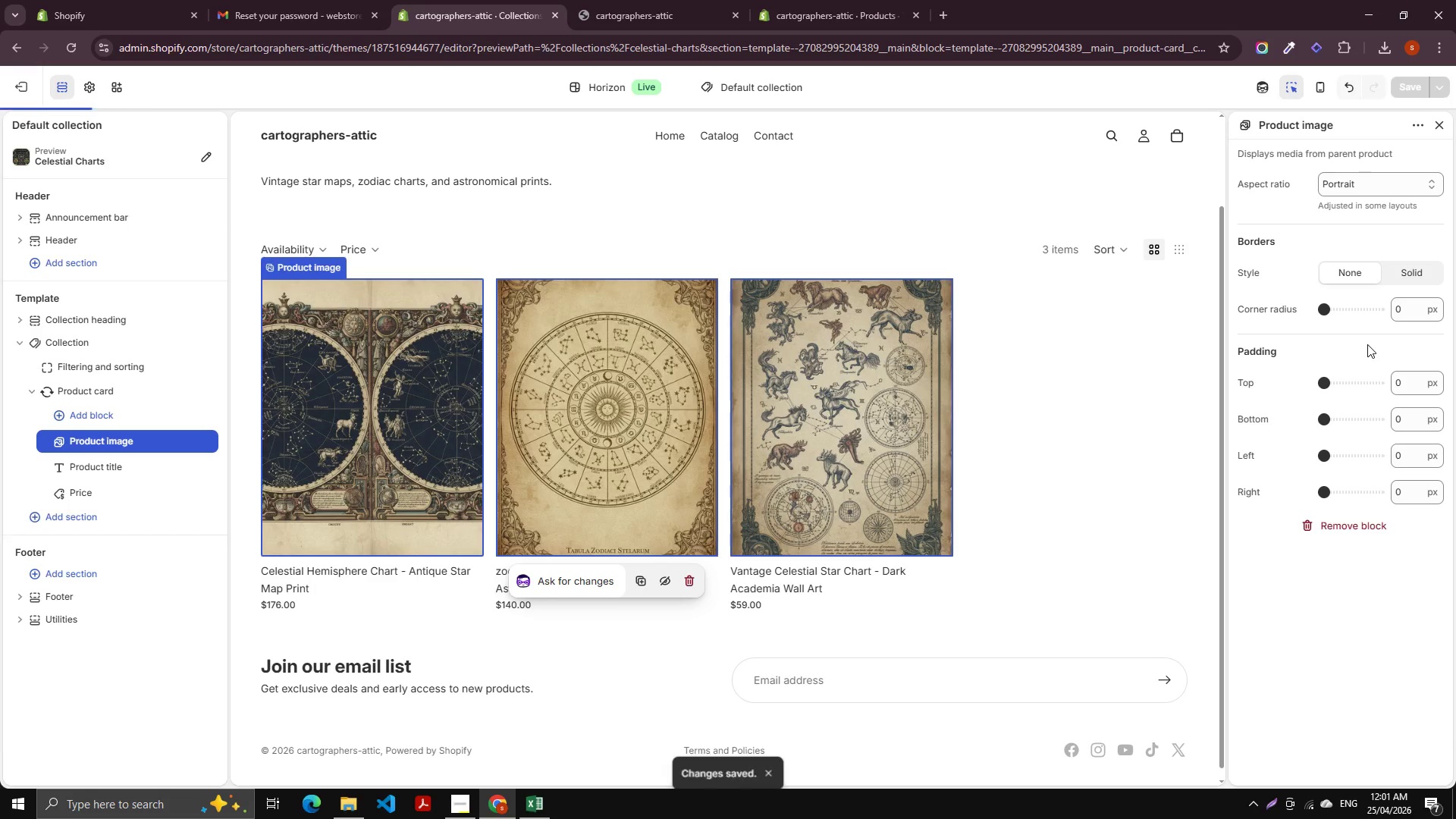 
left_click([88, 391])
 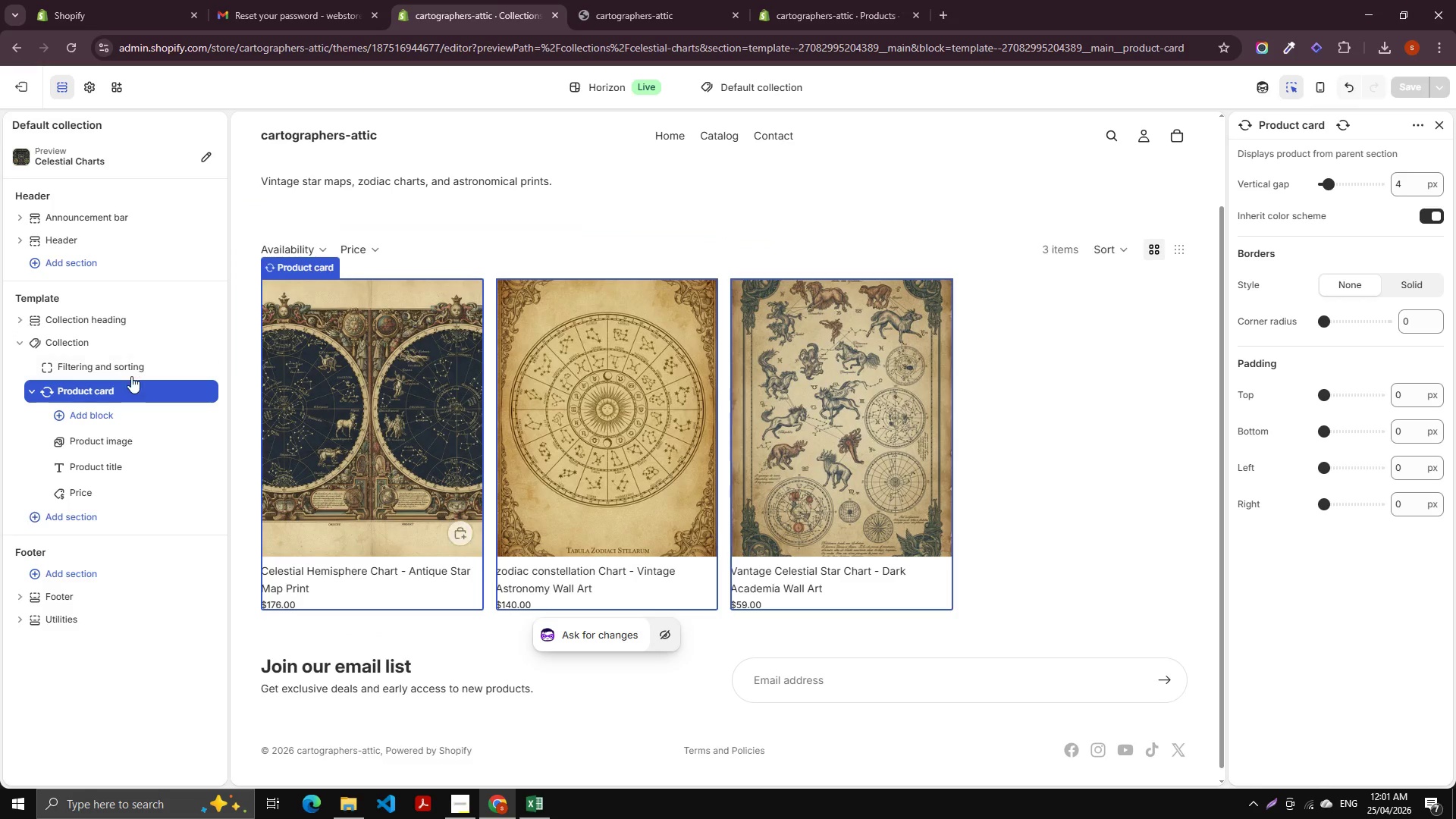 
left_click([87, 339])
 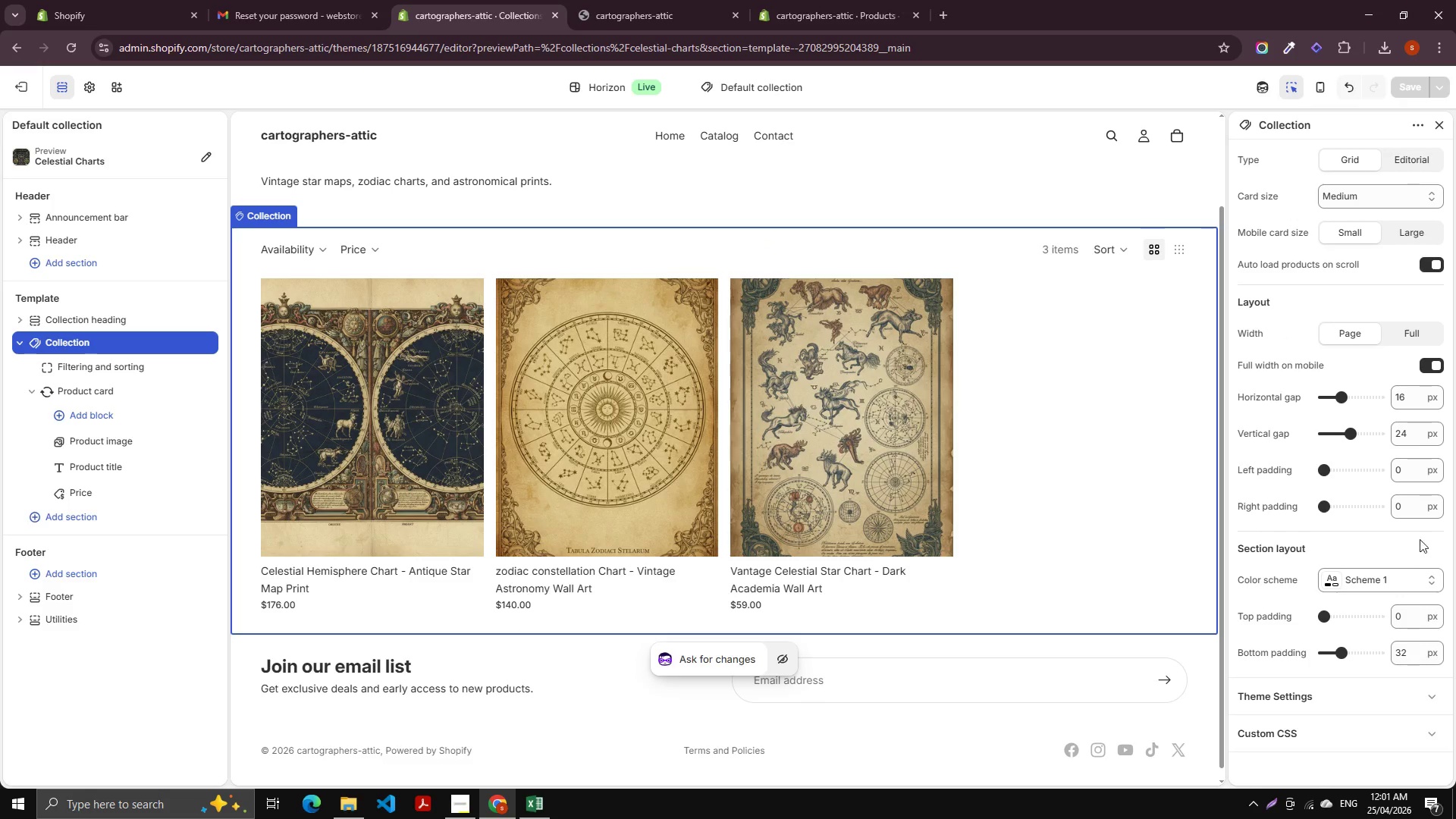 
scroll: coordinate [1384, 522], scroll_direction: up, amount: 2.0
 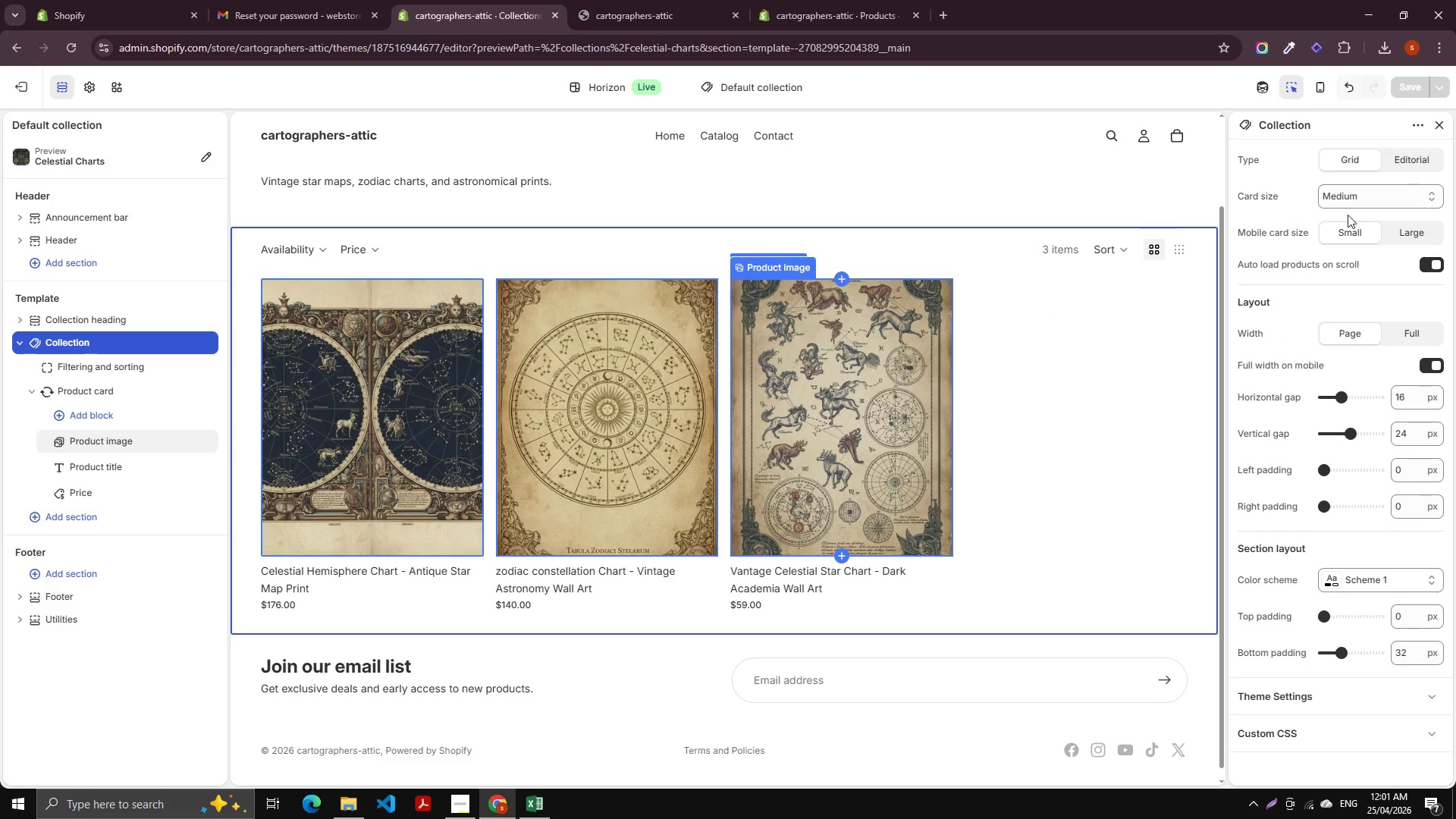 
left_click([1357, 196])
 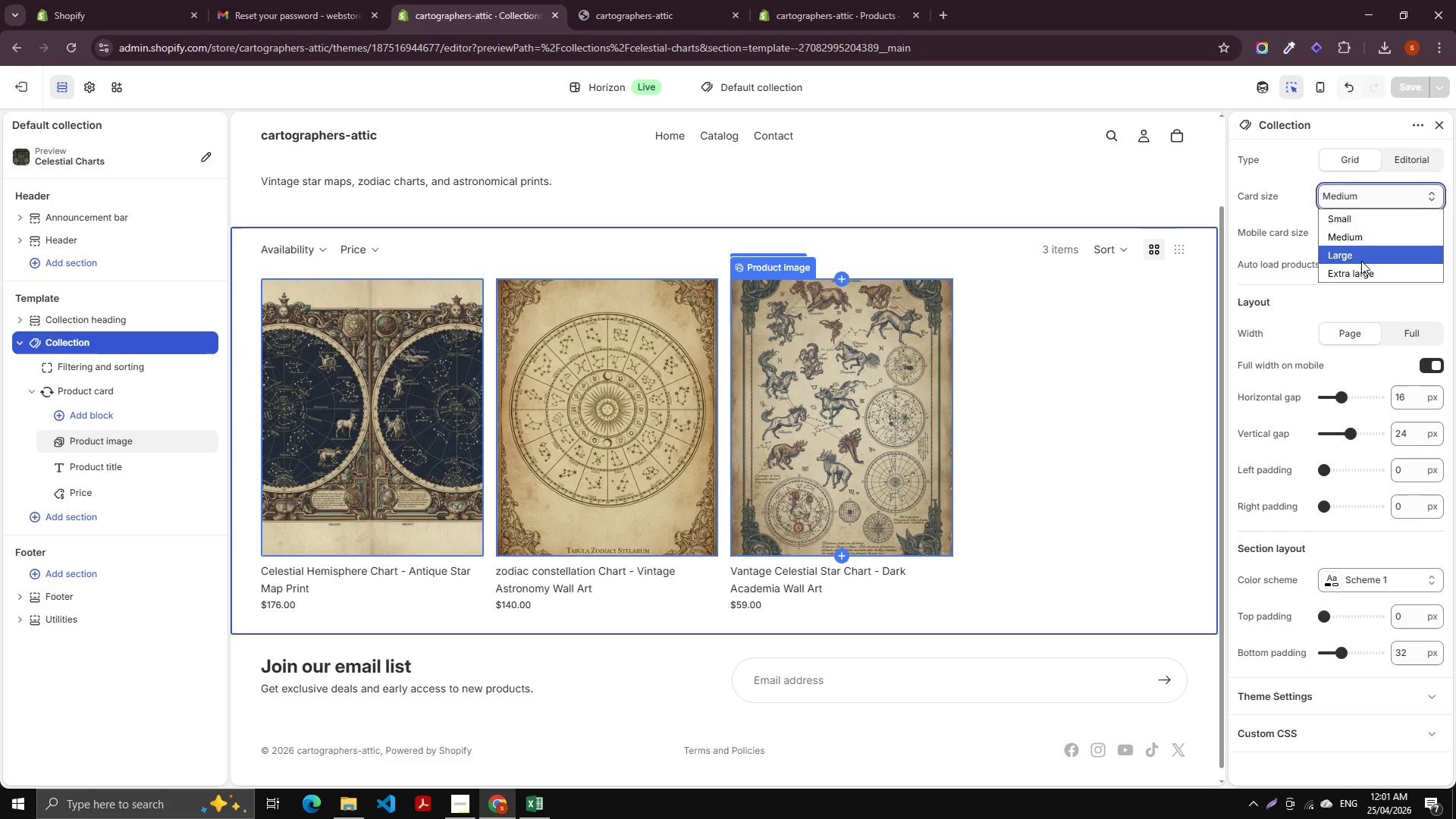 
left_click([1360, 262])
 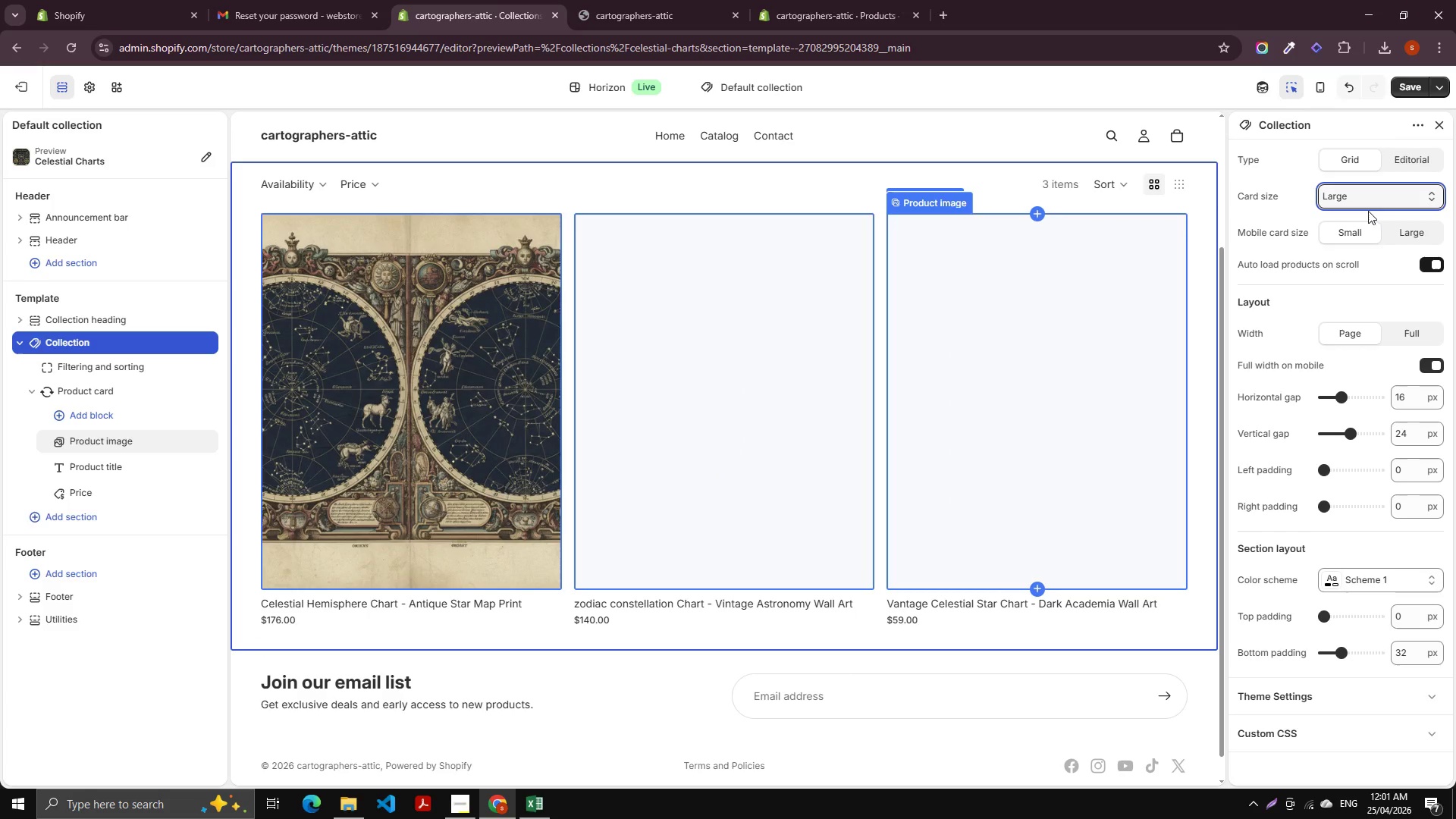 
left_click([1408, 81])
 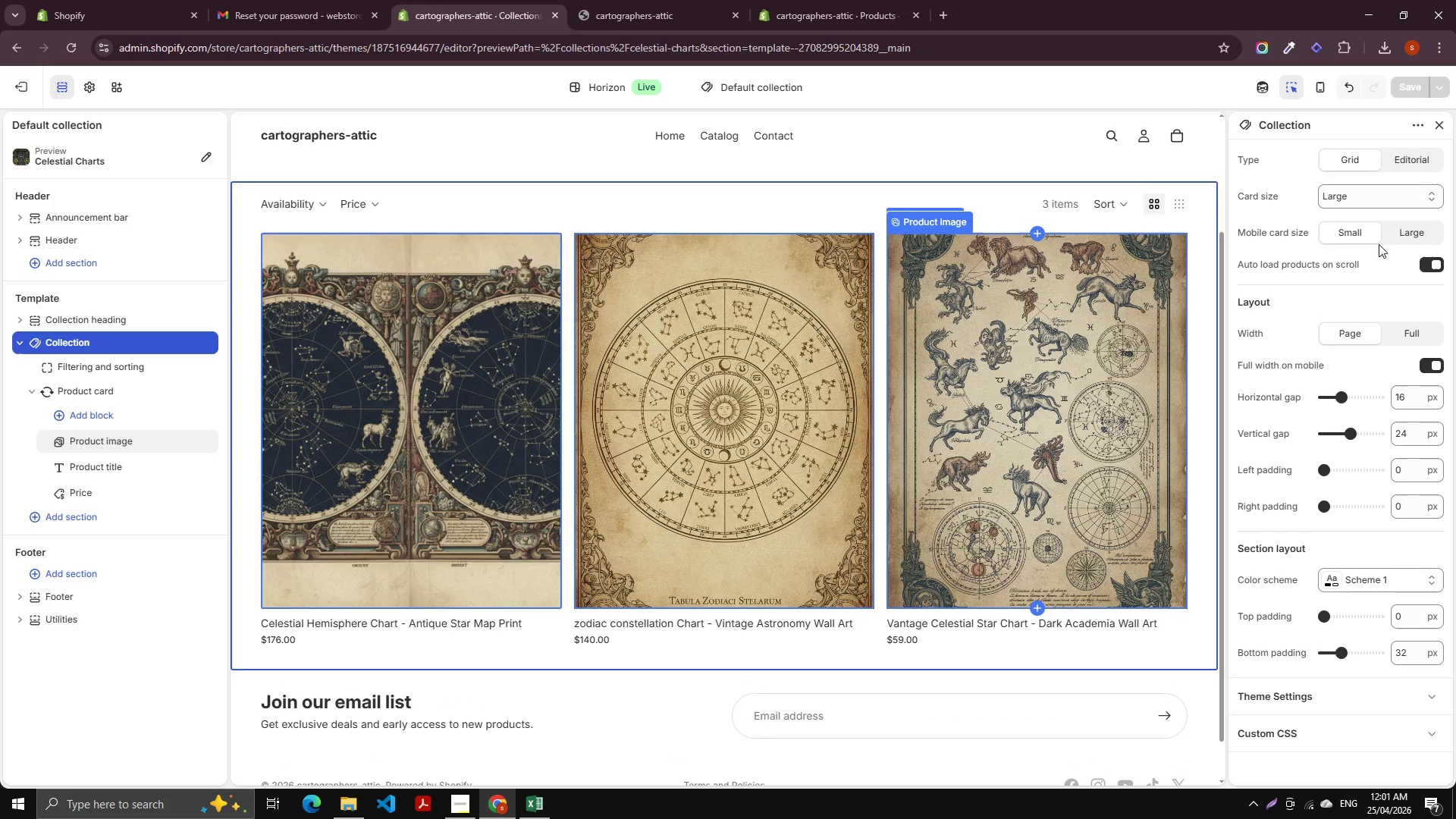 
wait(20.58)
 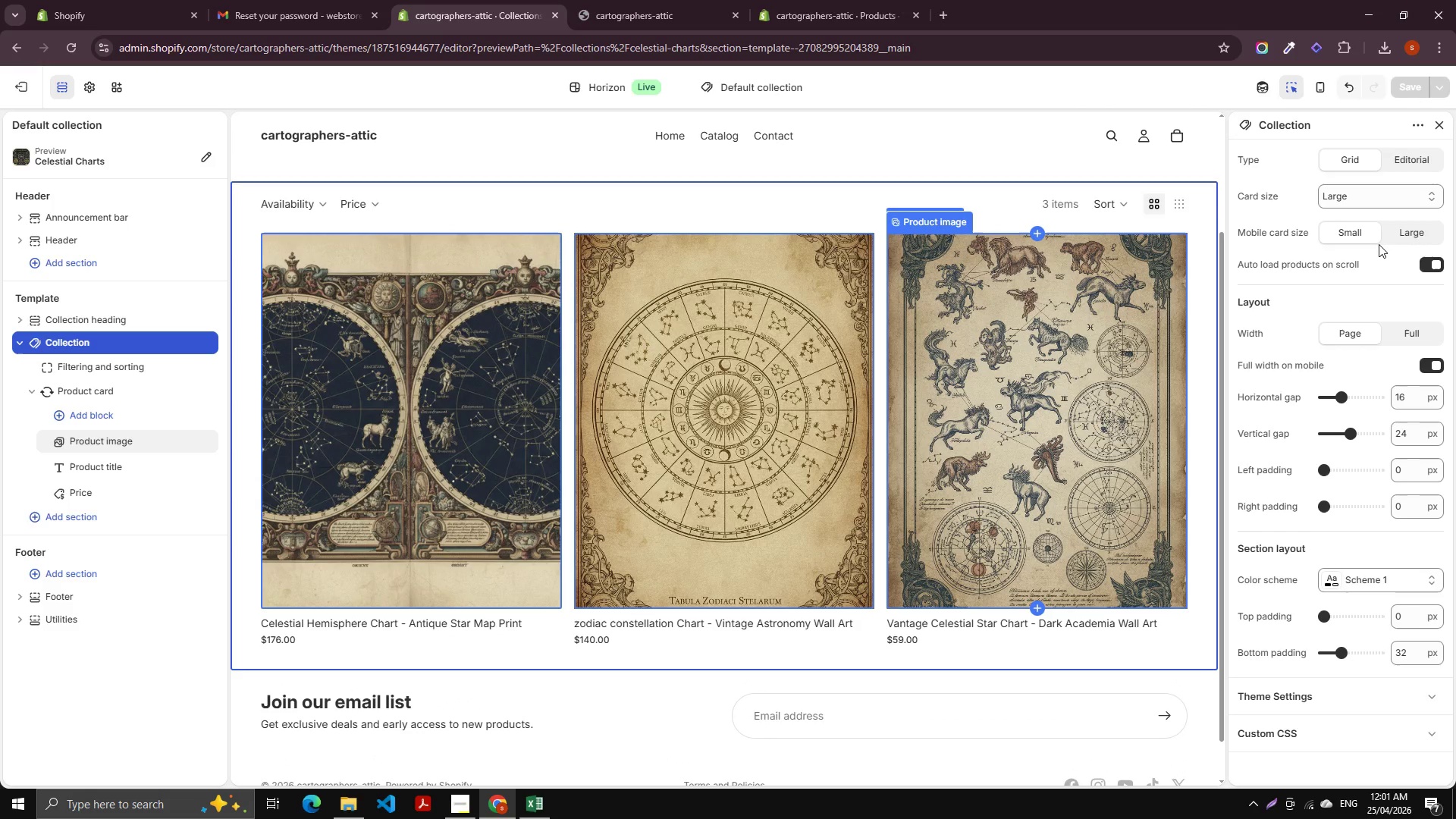 
scroll: coordinate [1163, 434], scroll_direction: down, amount: 2.0
 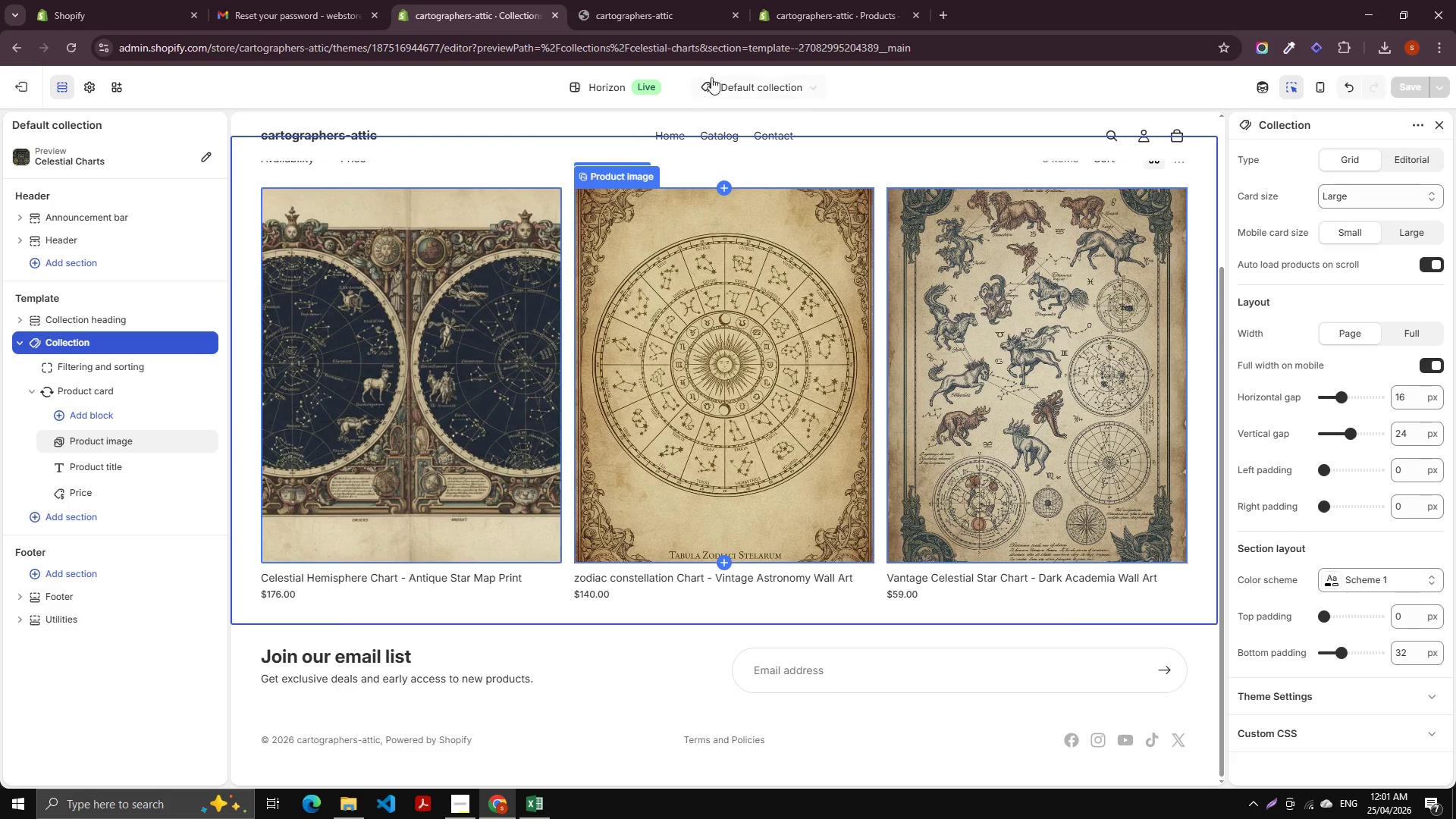 
left_click([731, 90])
 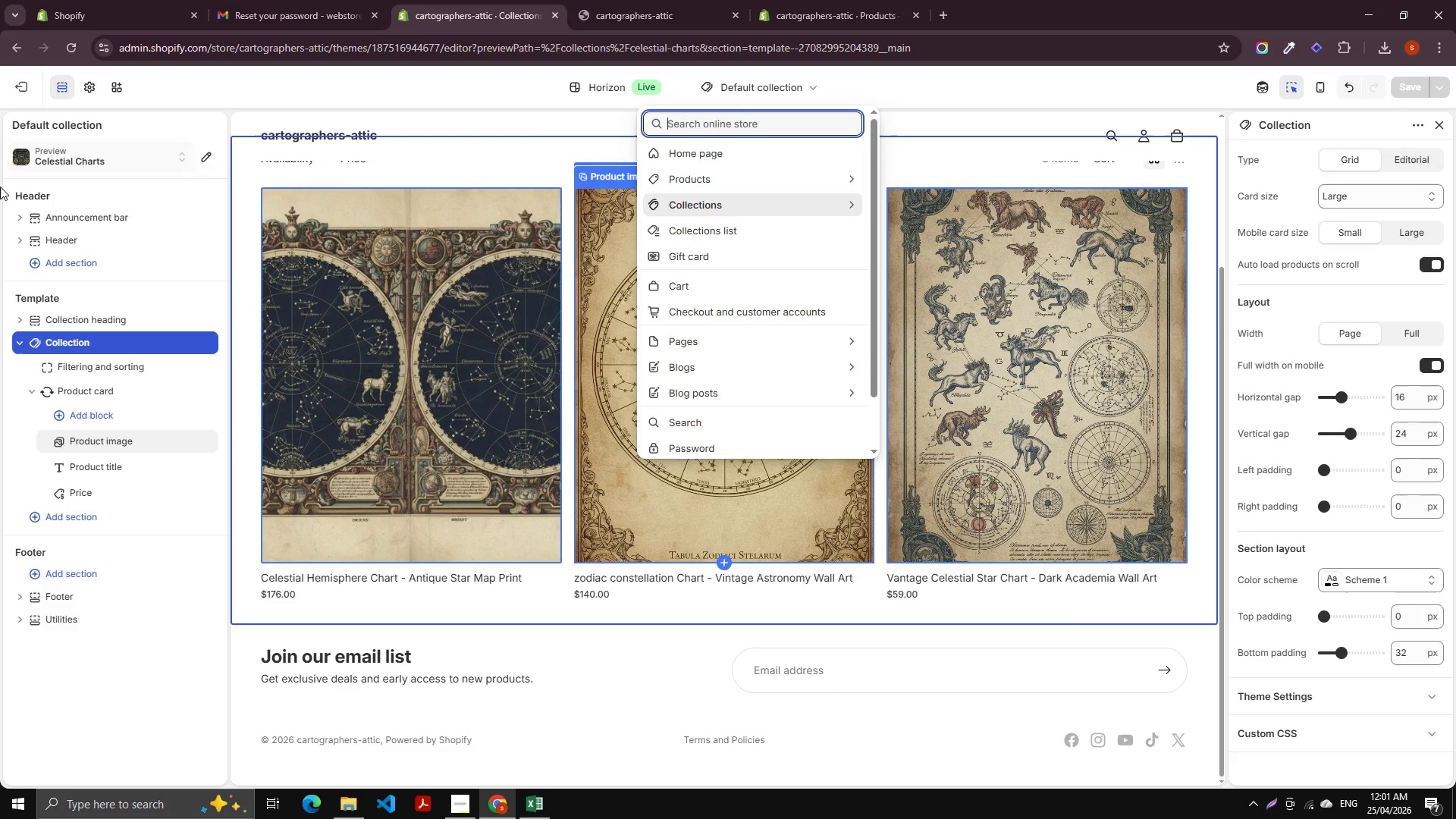 
left_click([87, 82])
 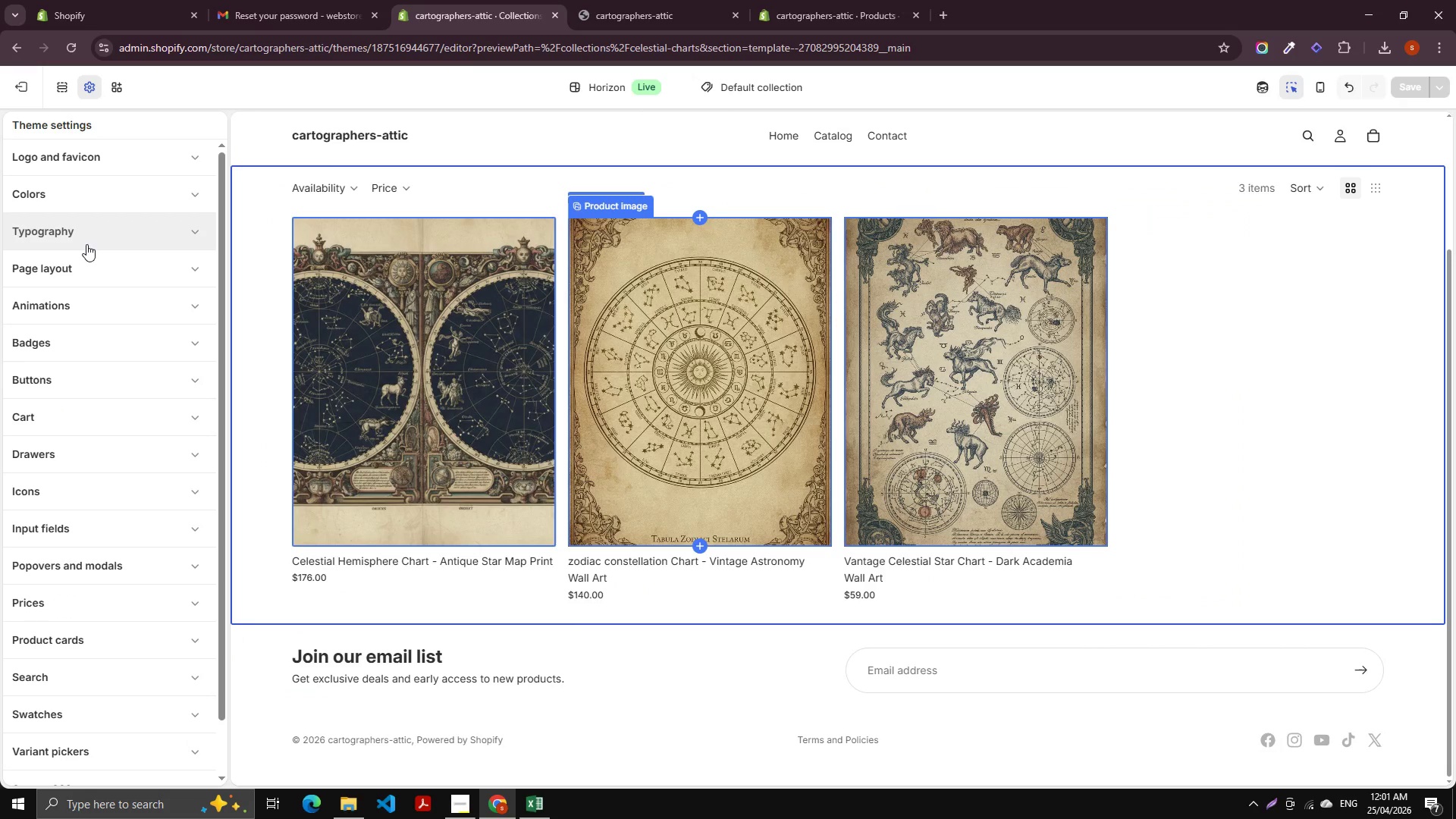 
left_click([86, 238])
 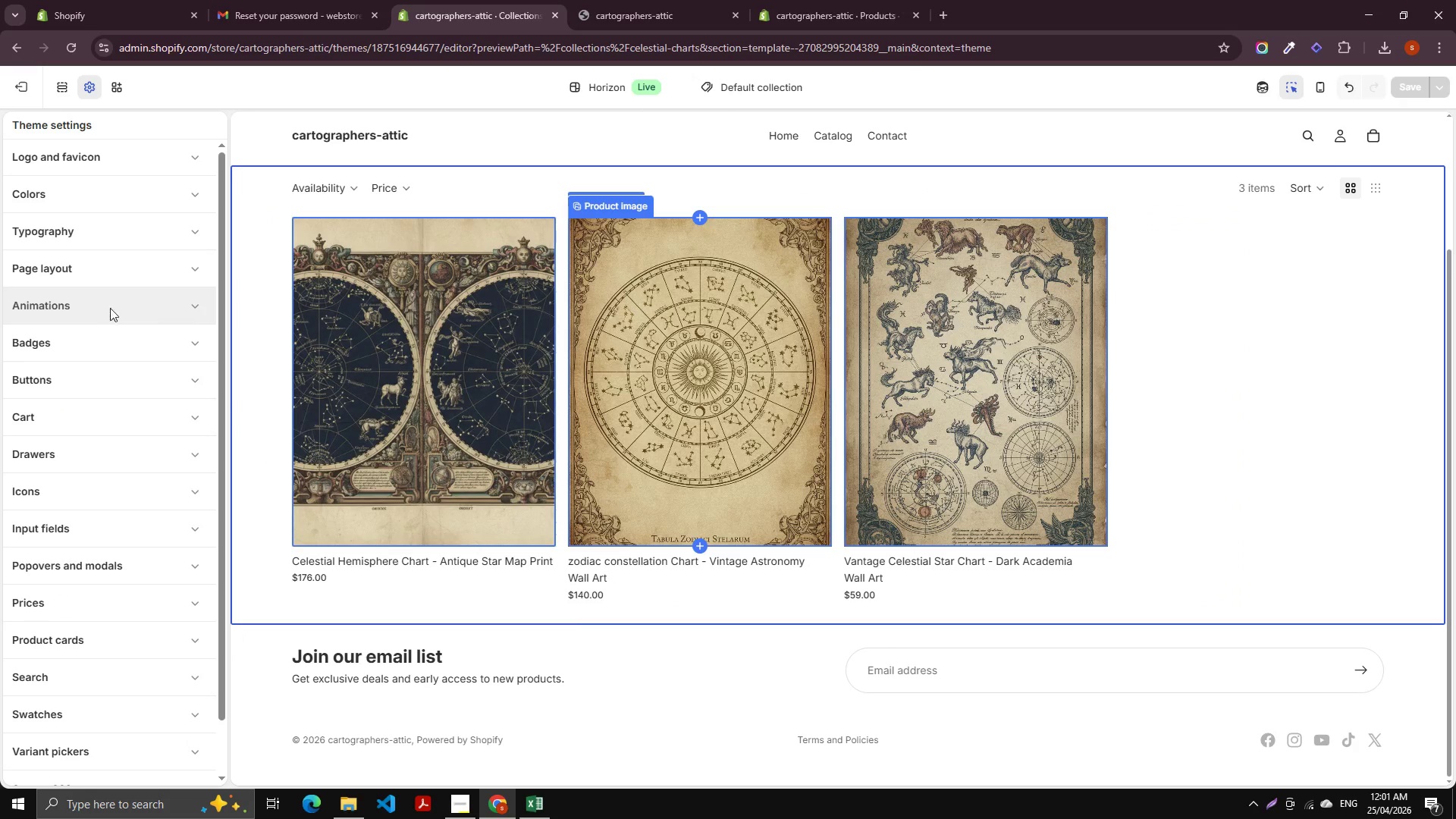 
left_click([125, 237])
 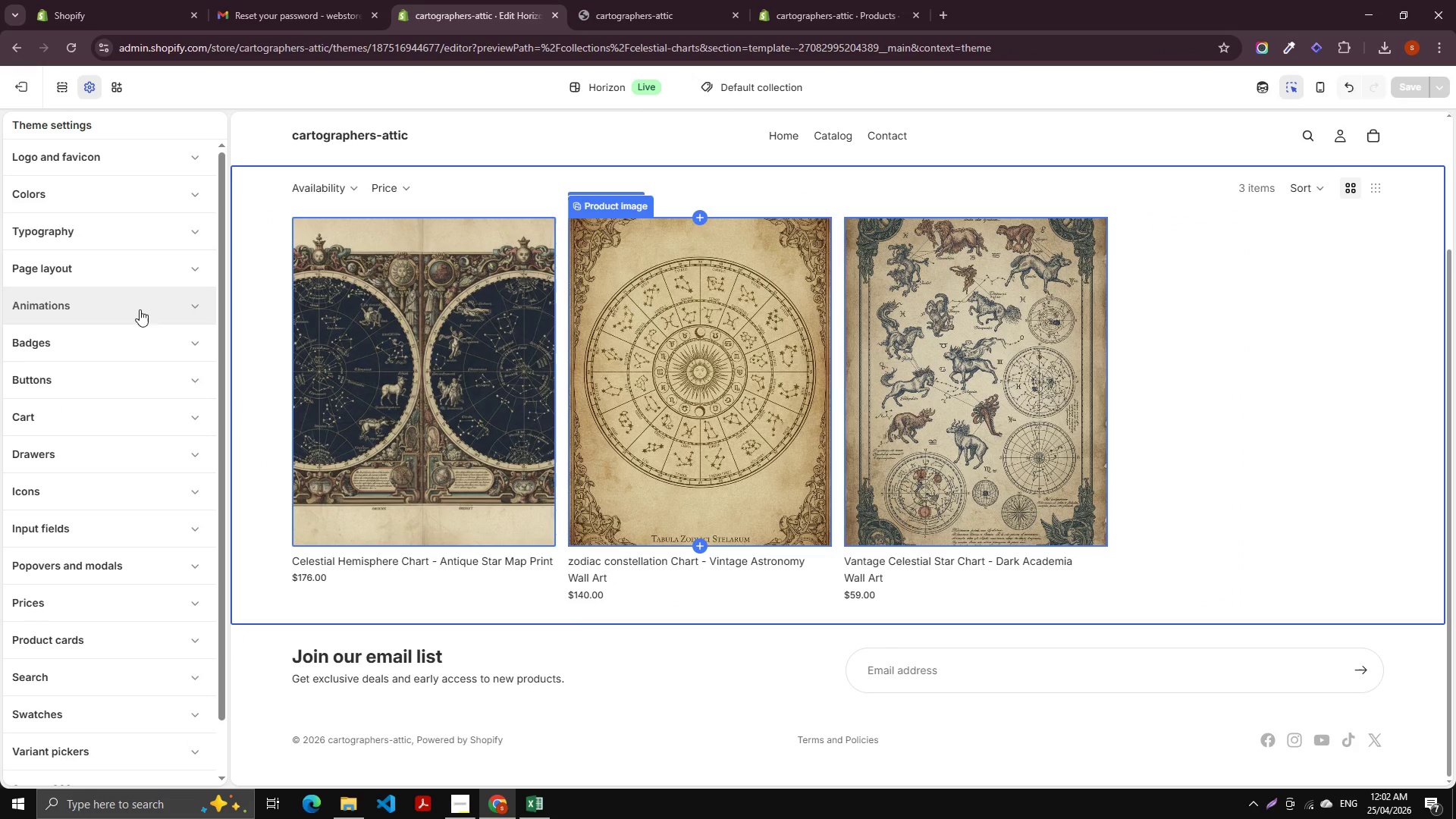 
left_click([128, 234])
 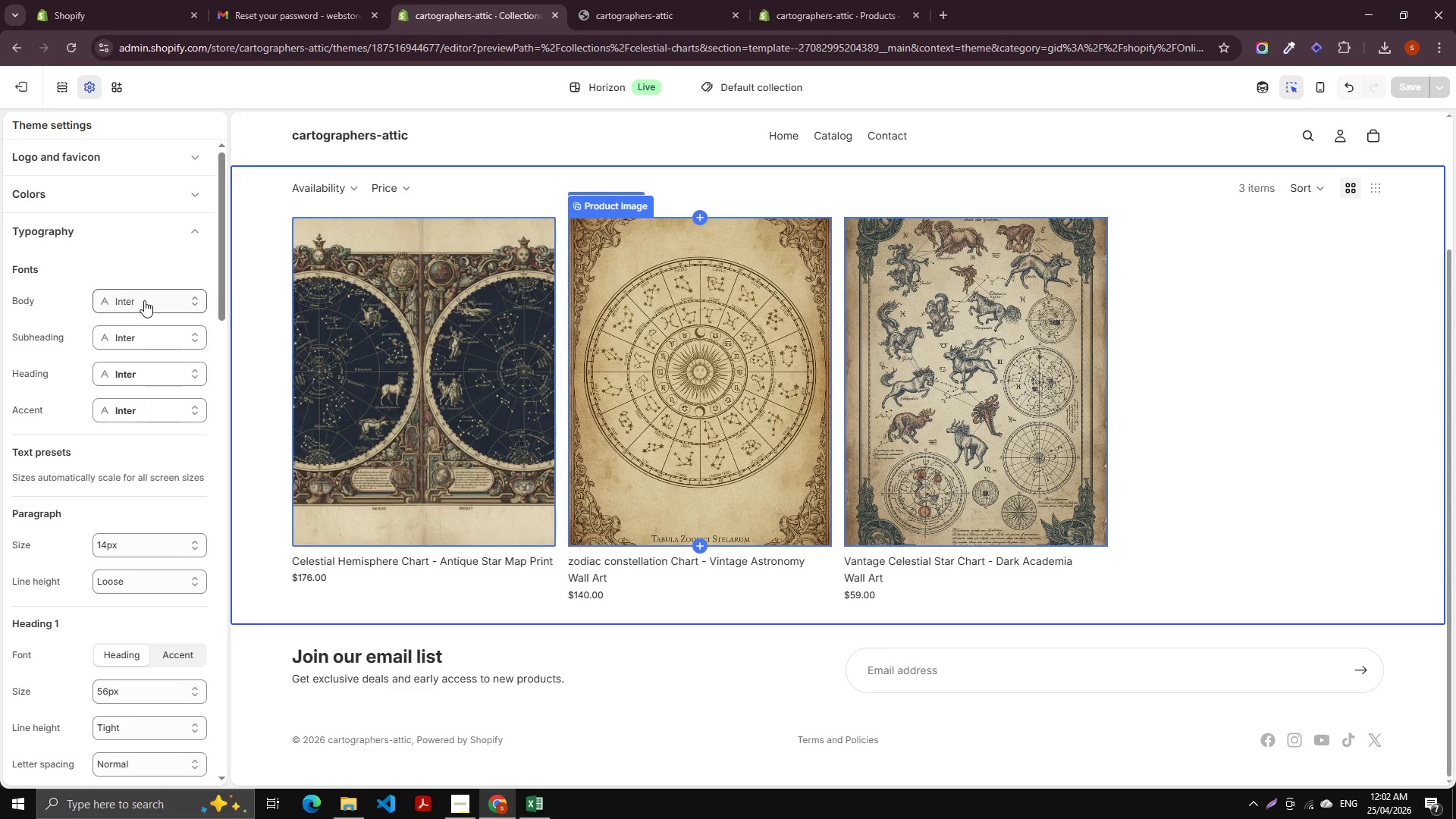 
left_click([144, 300])
 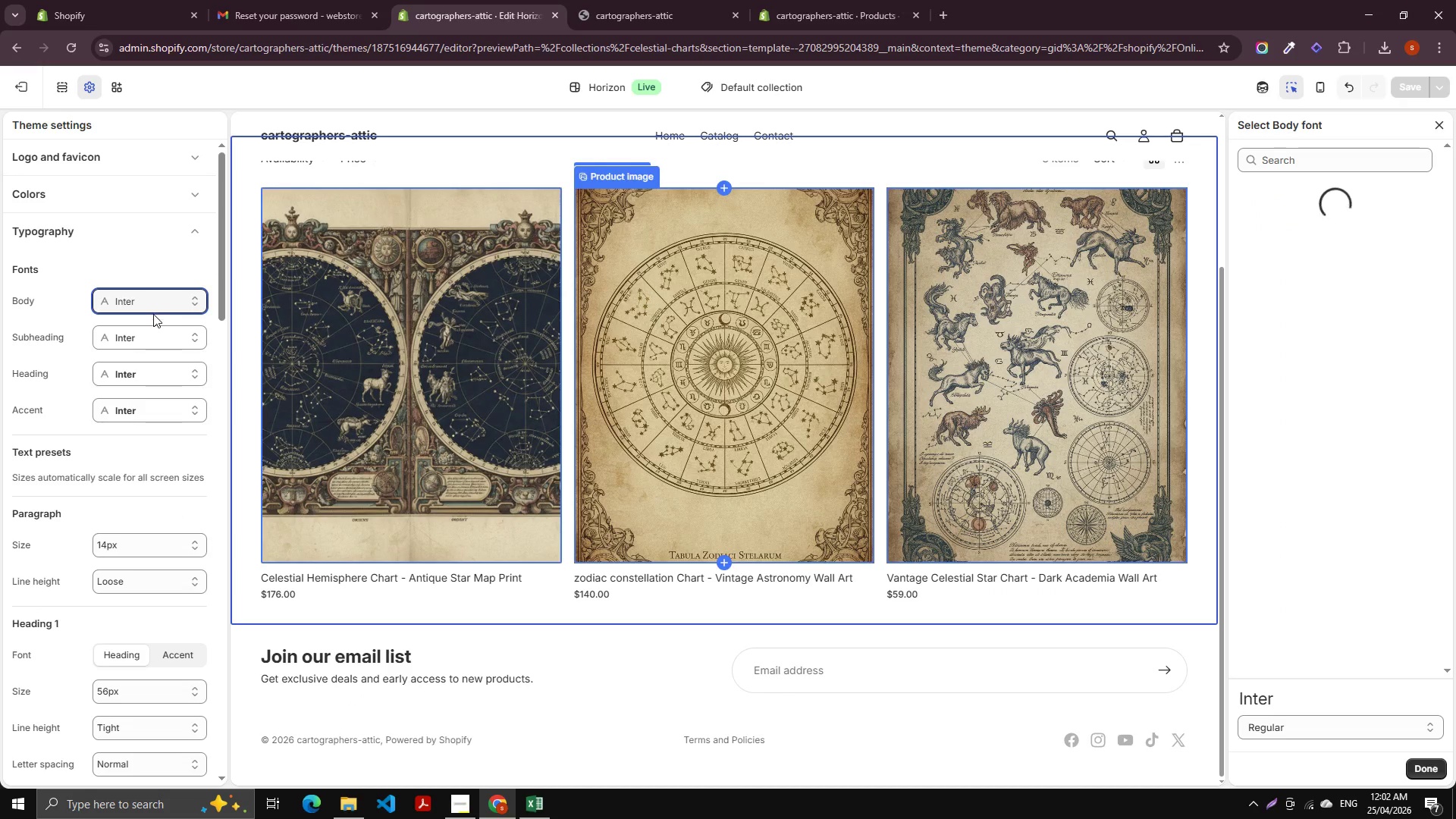 
left_click([158, 304])
 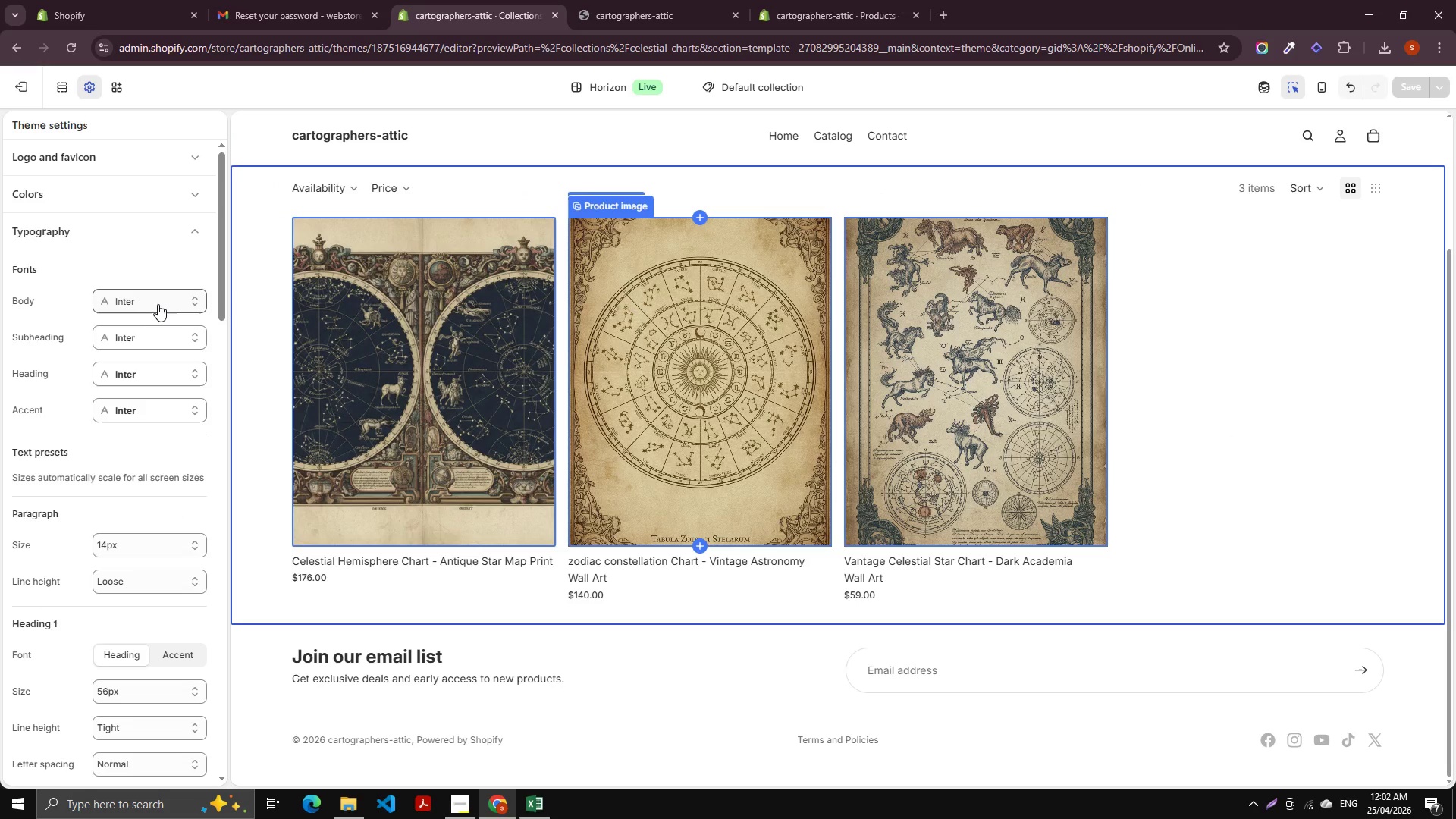 
wait(11.03)
 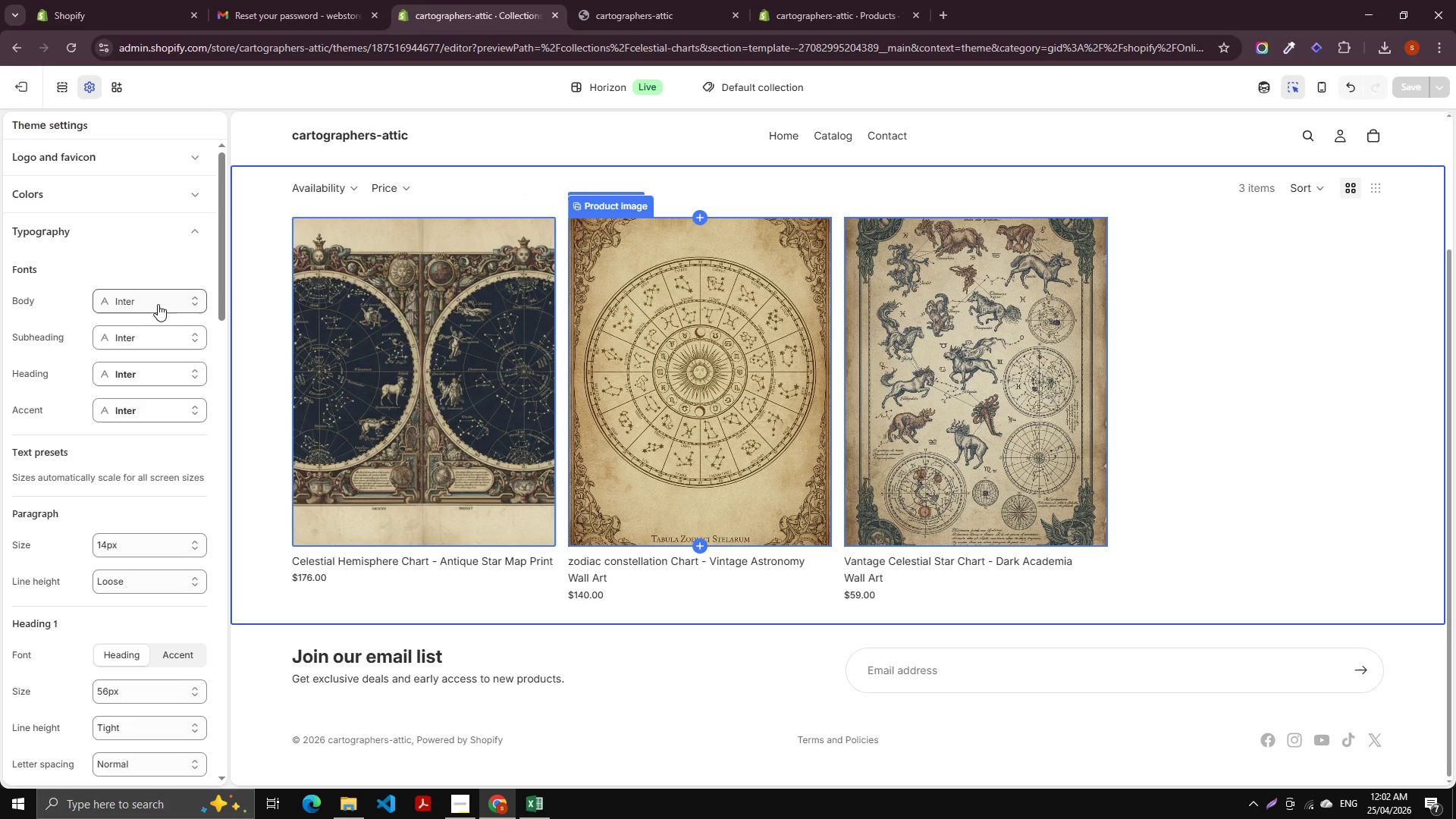 
left_click([121, 297])
 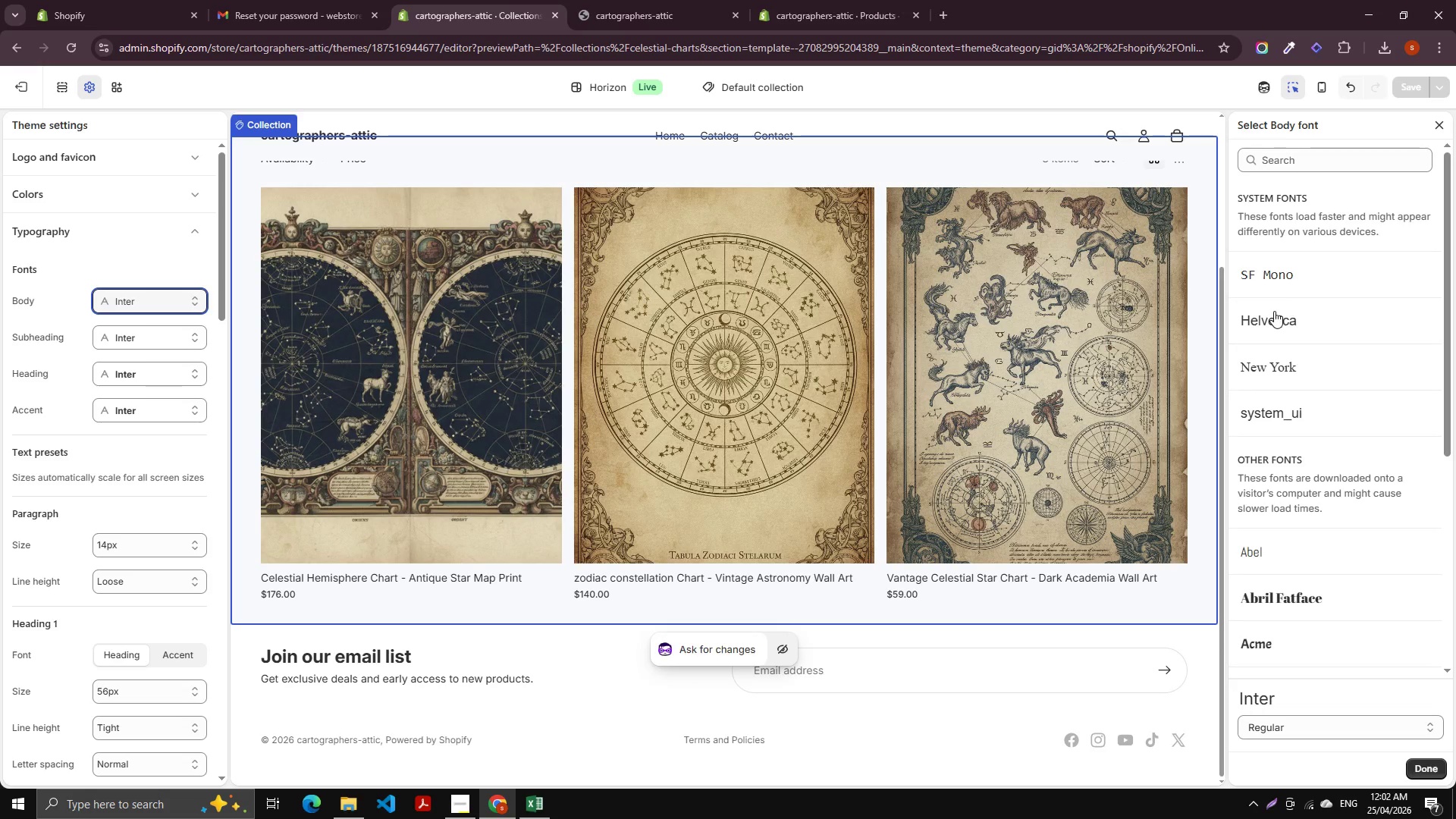 
scroll: coordinate [1300, 510], scroll_direction: down, amount: 4.0
 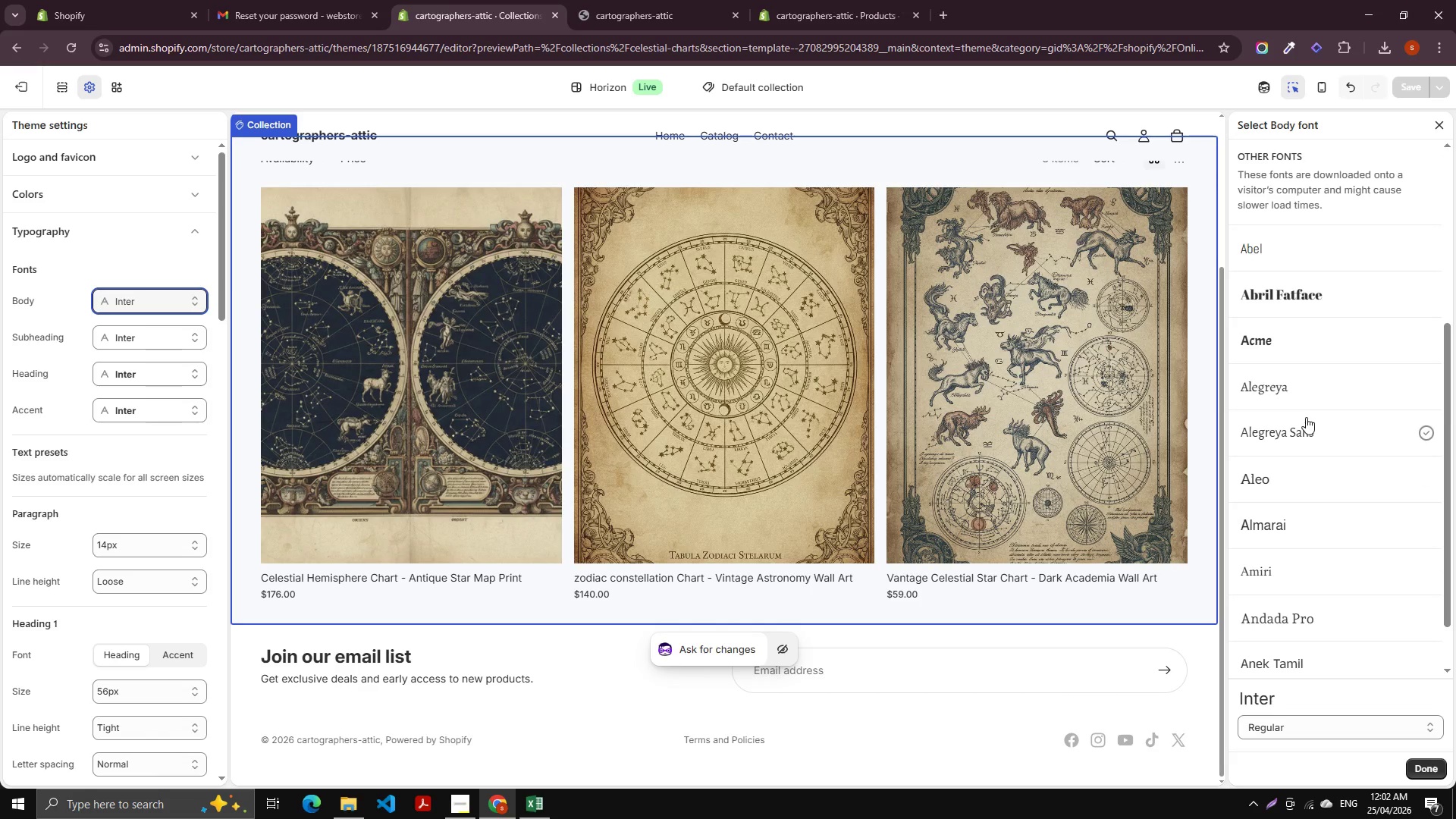 
left_click([1292, 347])
 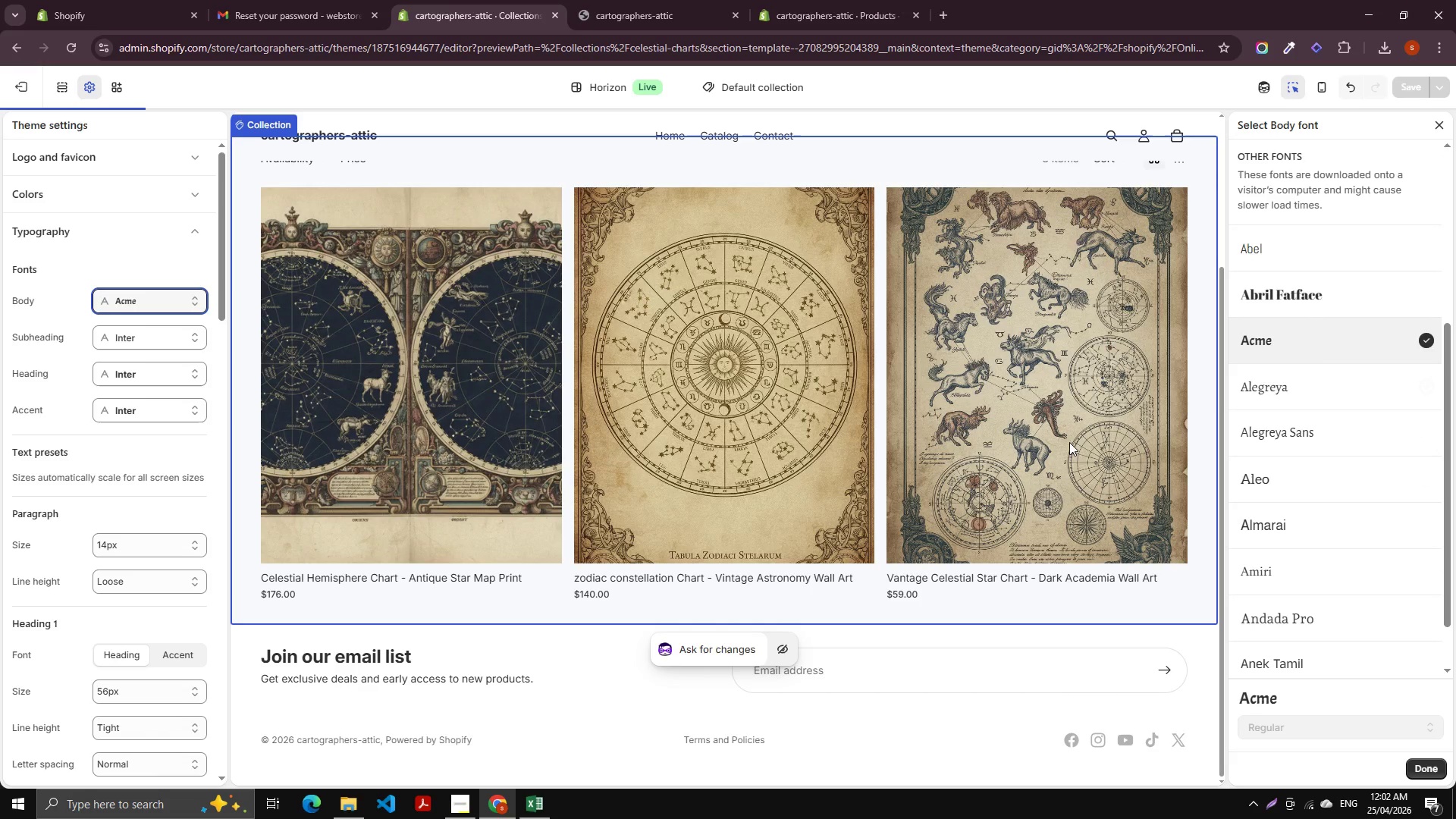 
scroll: coordinate [796, 501], scroll_direction: up, amount: 2.0
 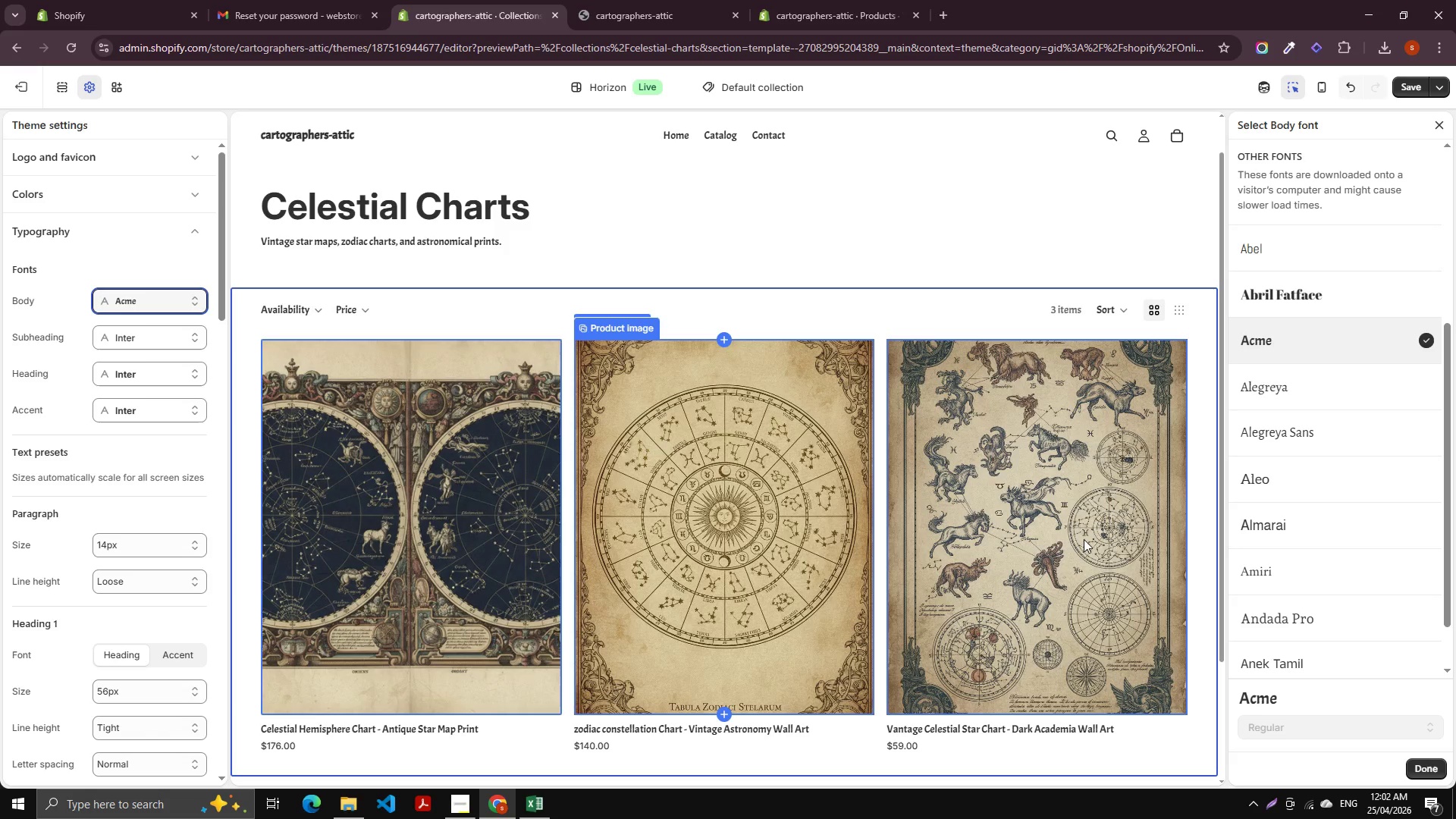 
wait(5.73)
 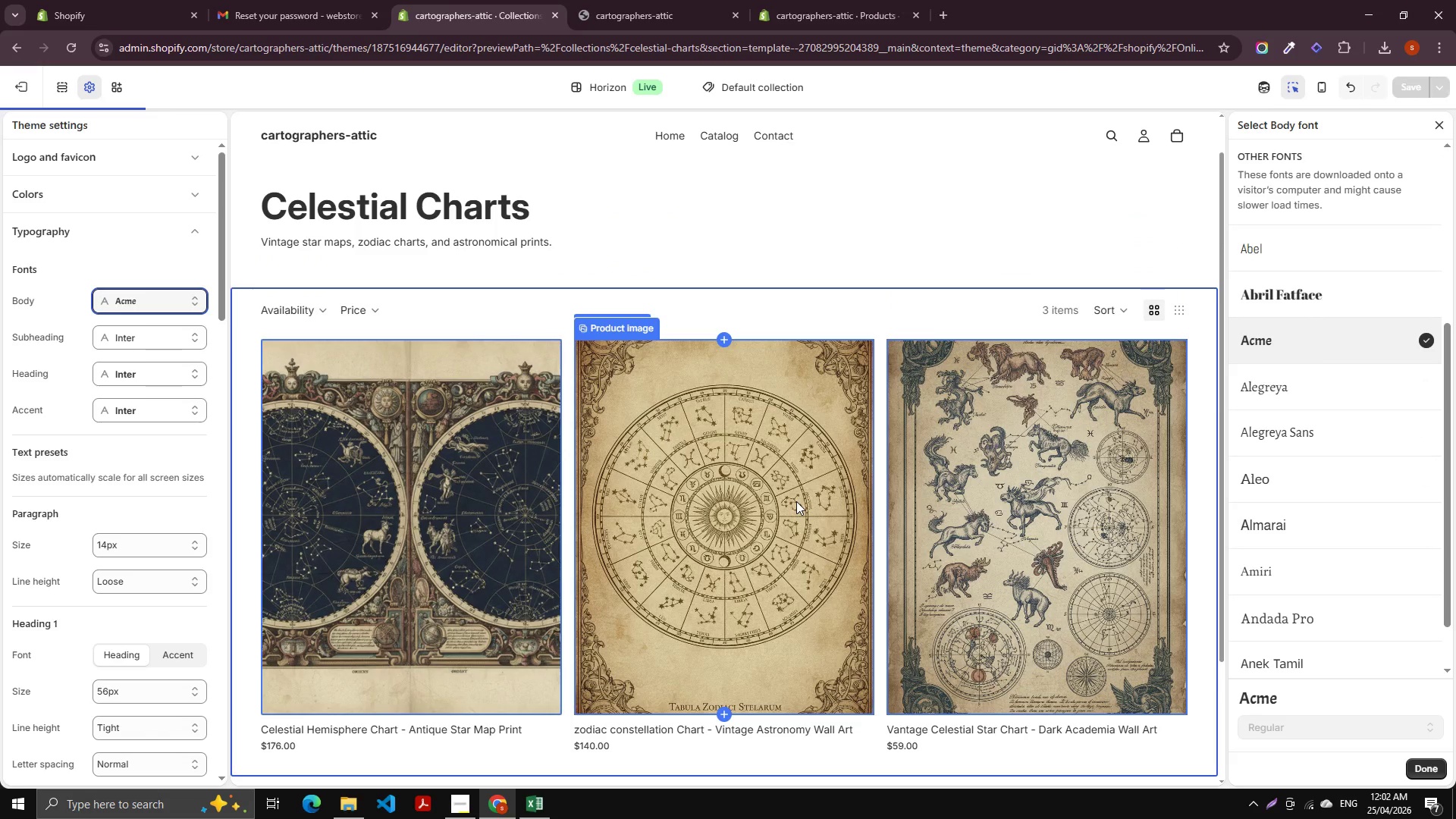 
left_click([140, 346])
 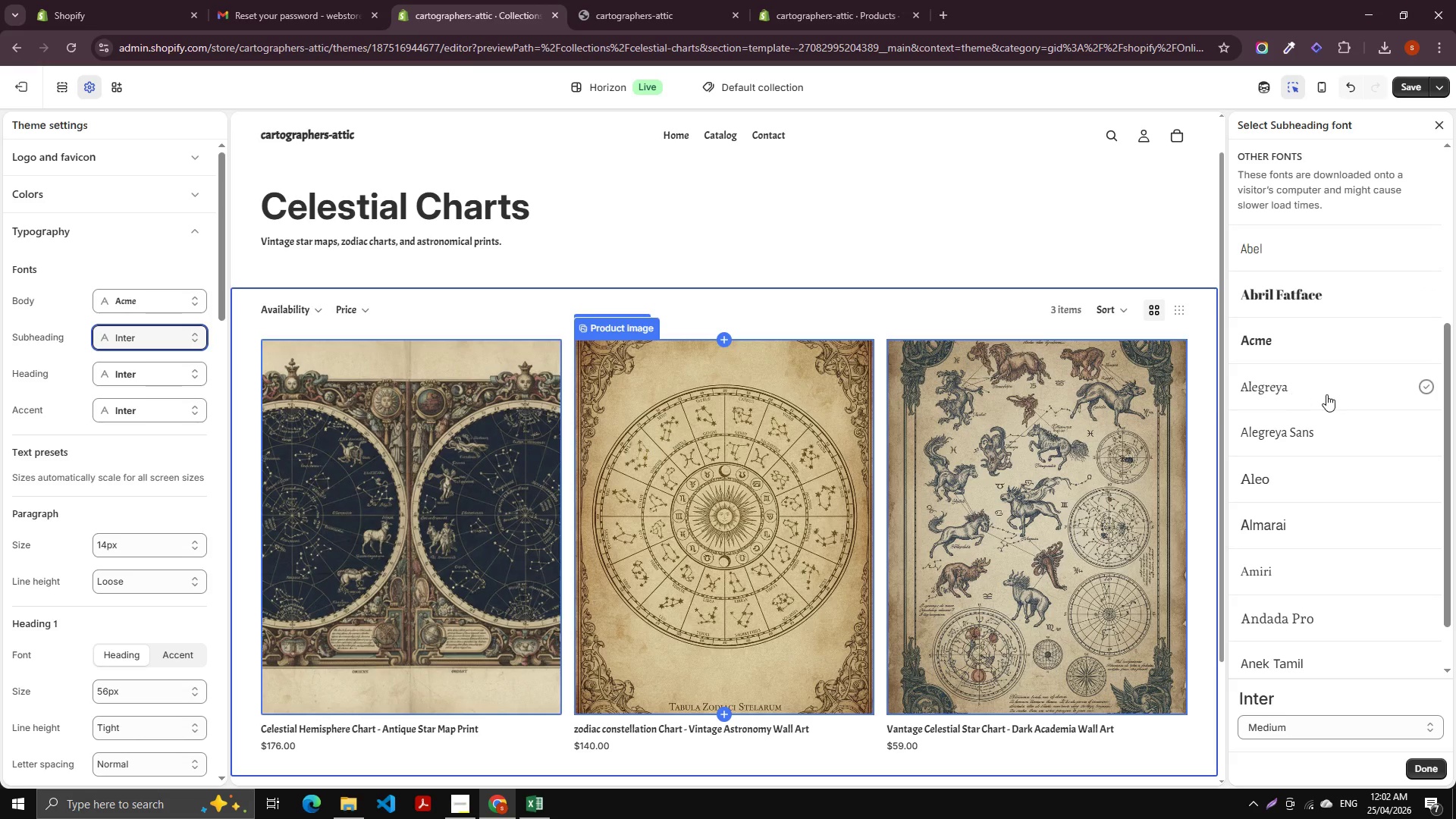 
left_click([1299, 383])
 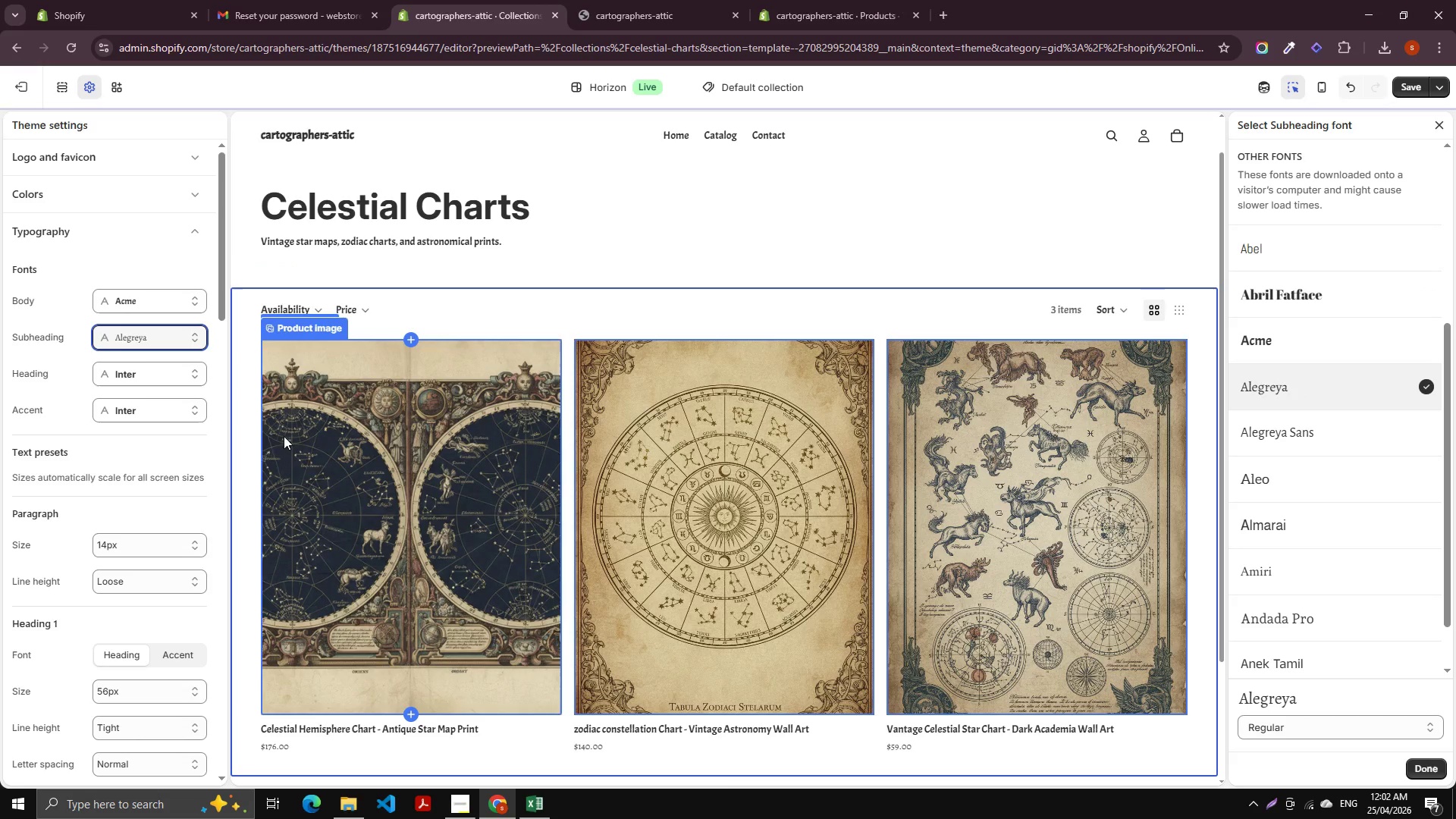 
wait(5.42)
 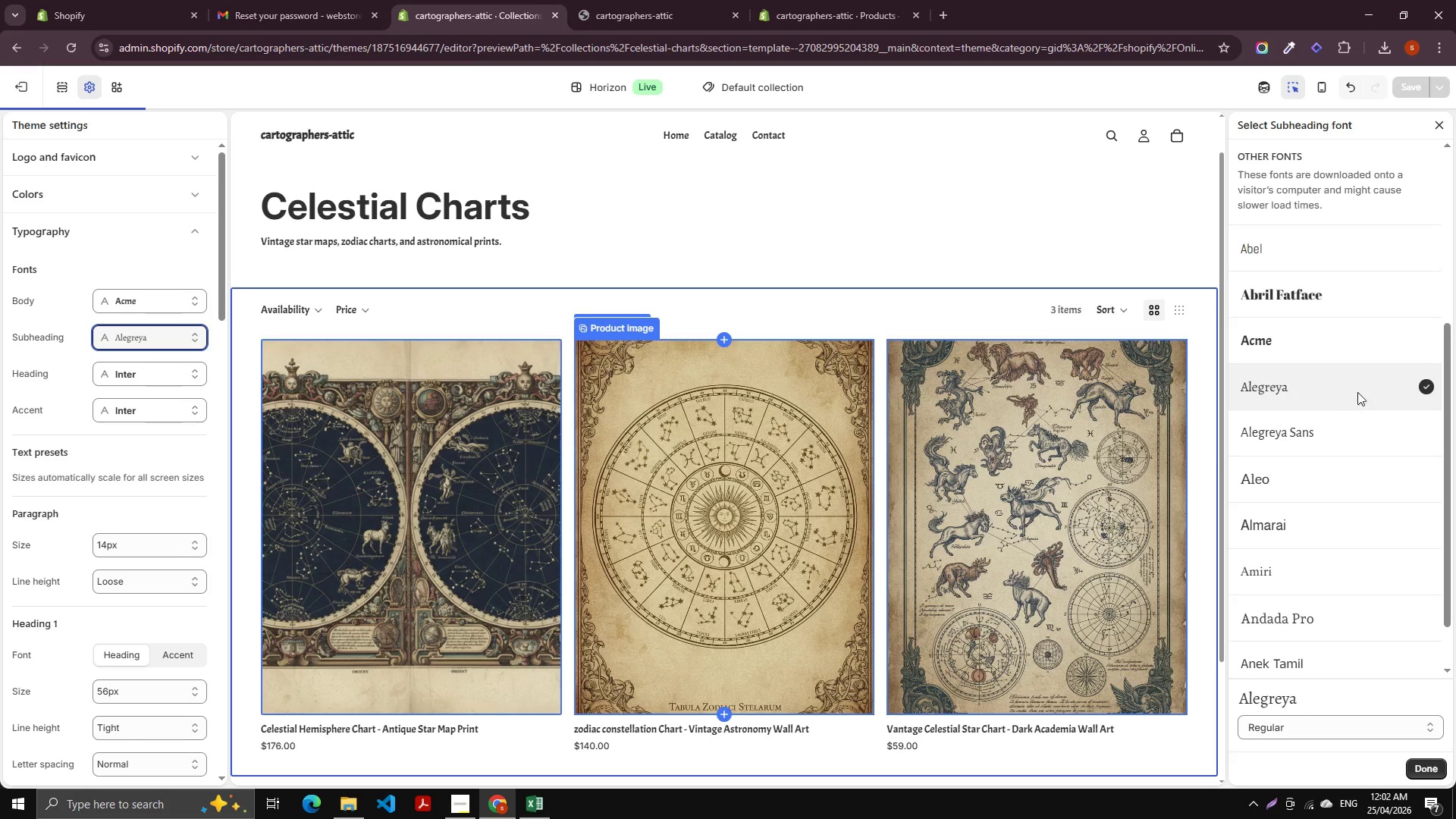 
left_click([133, 376])
 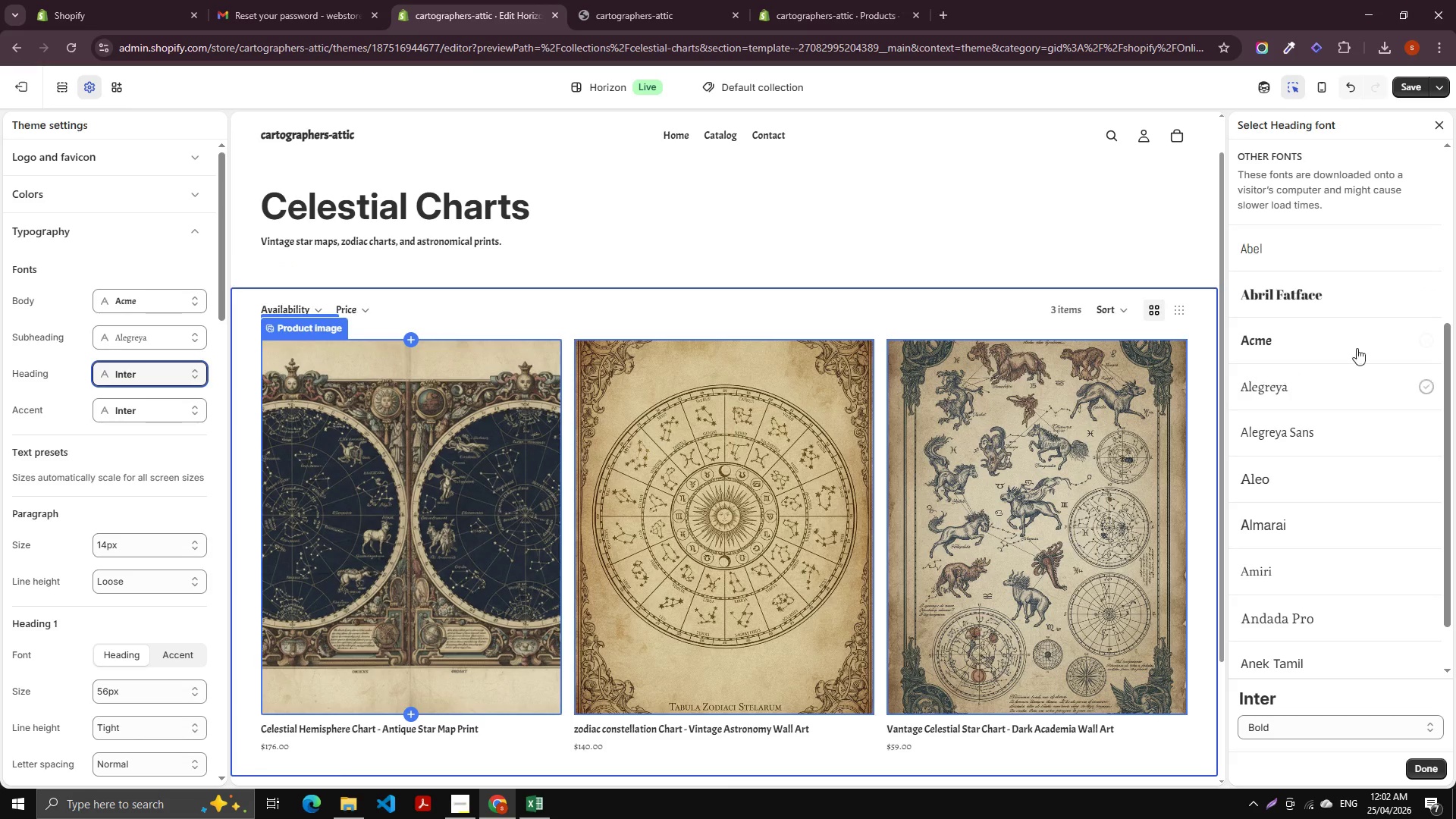 
scroll: coordinate [1398, 366], scroll_direction: down, amount: 2.0
 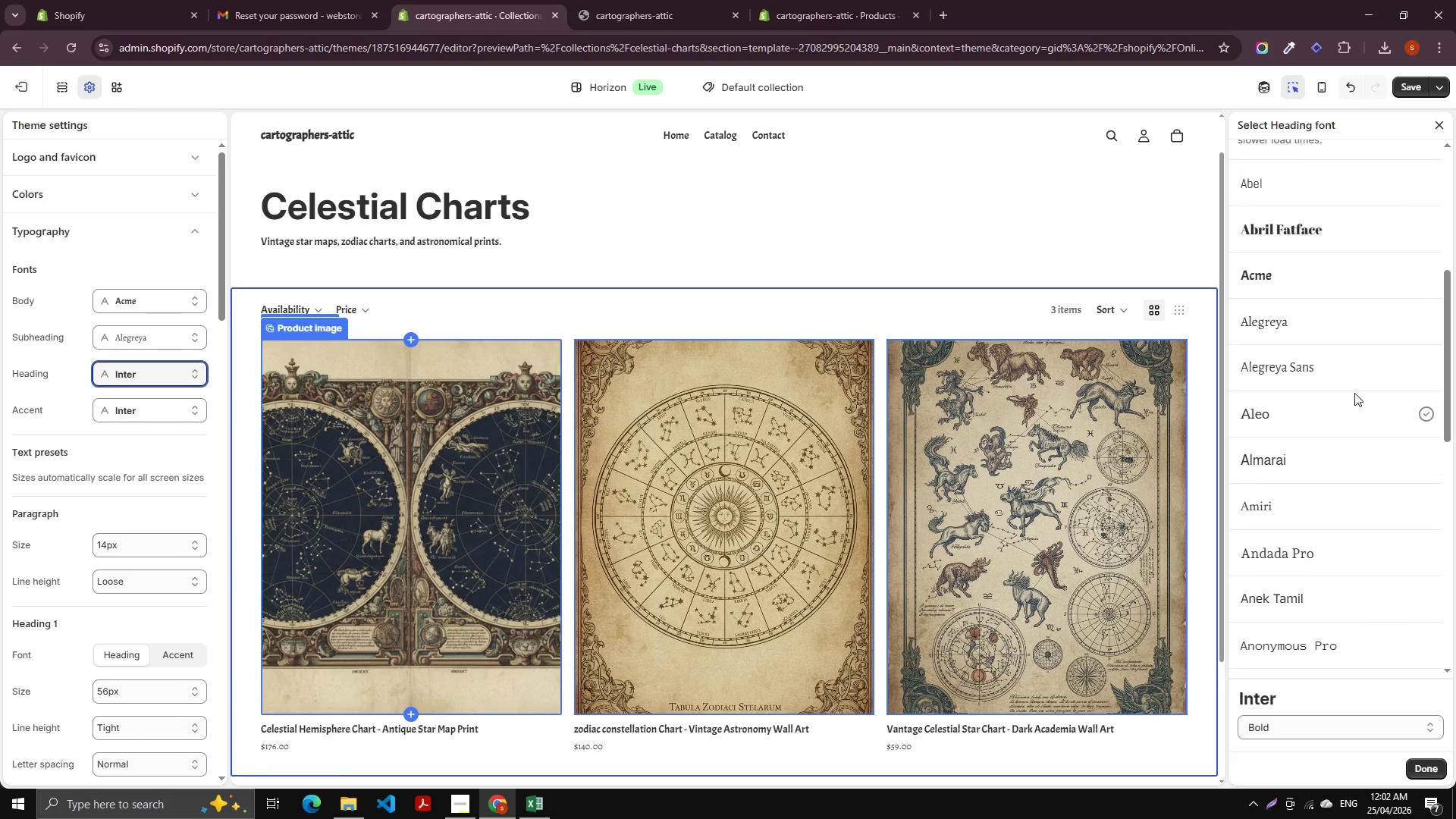 
scroll: coordinate [1335, 370], scroll_direction: up, amount: 2.0
 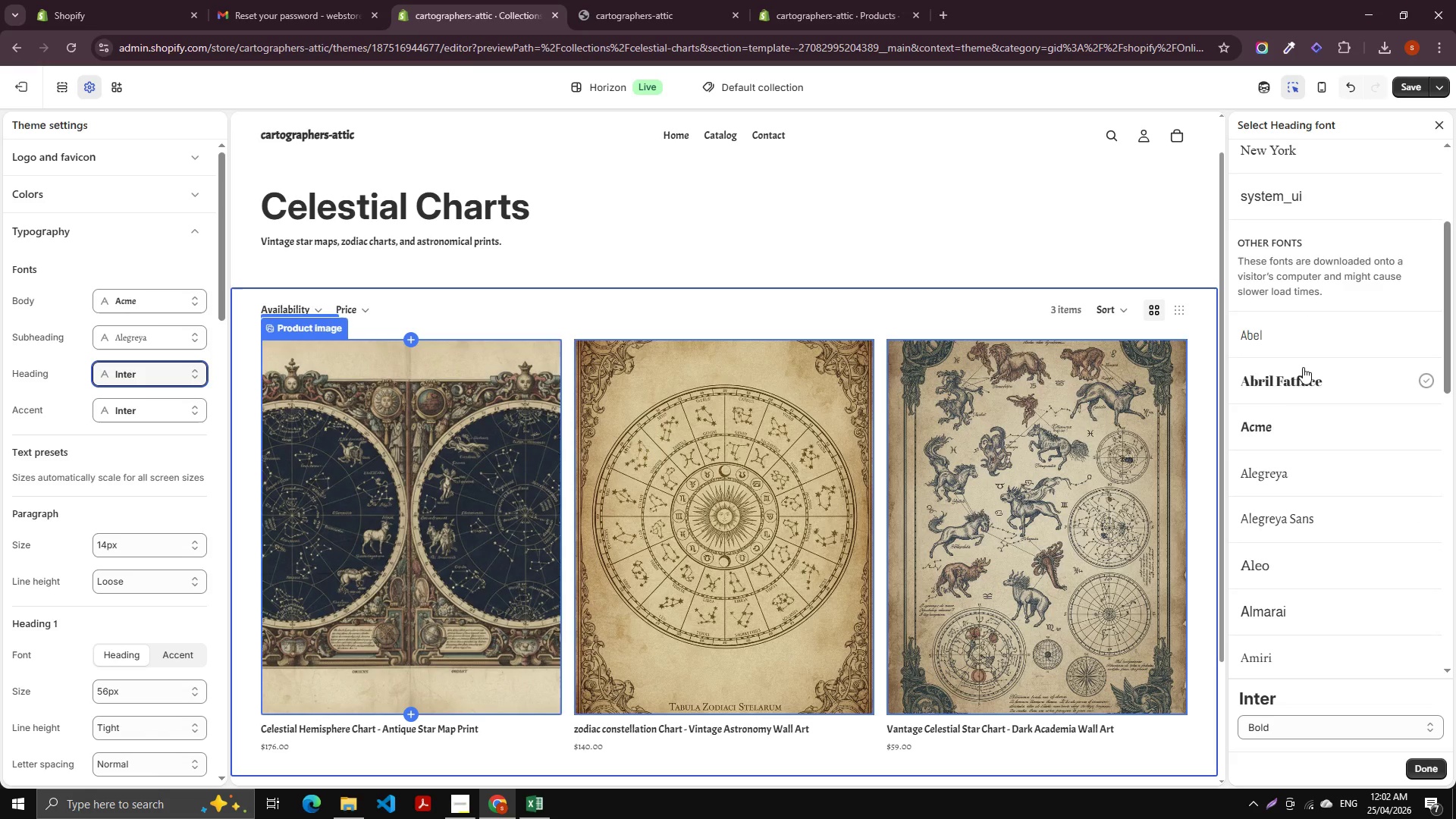 
left_click([1306, 384])
 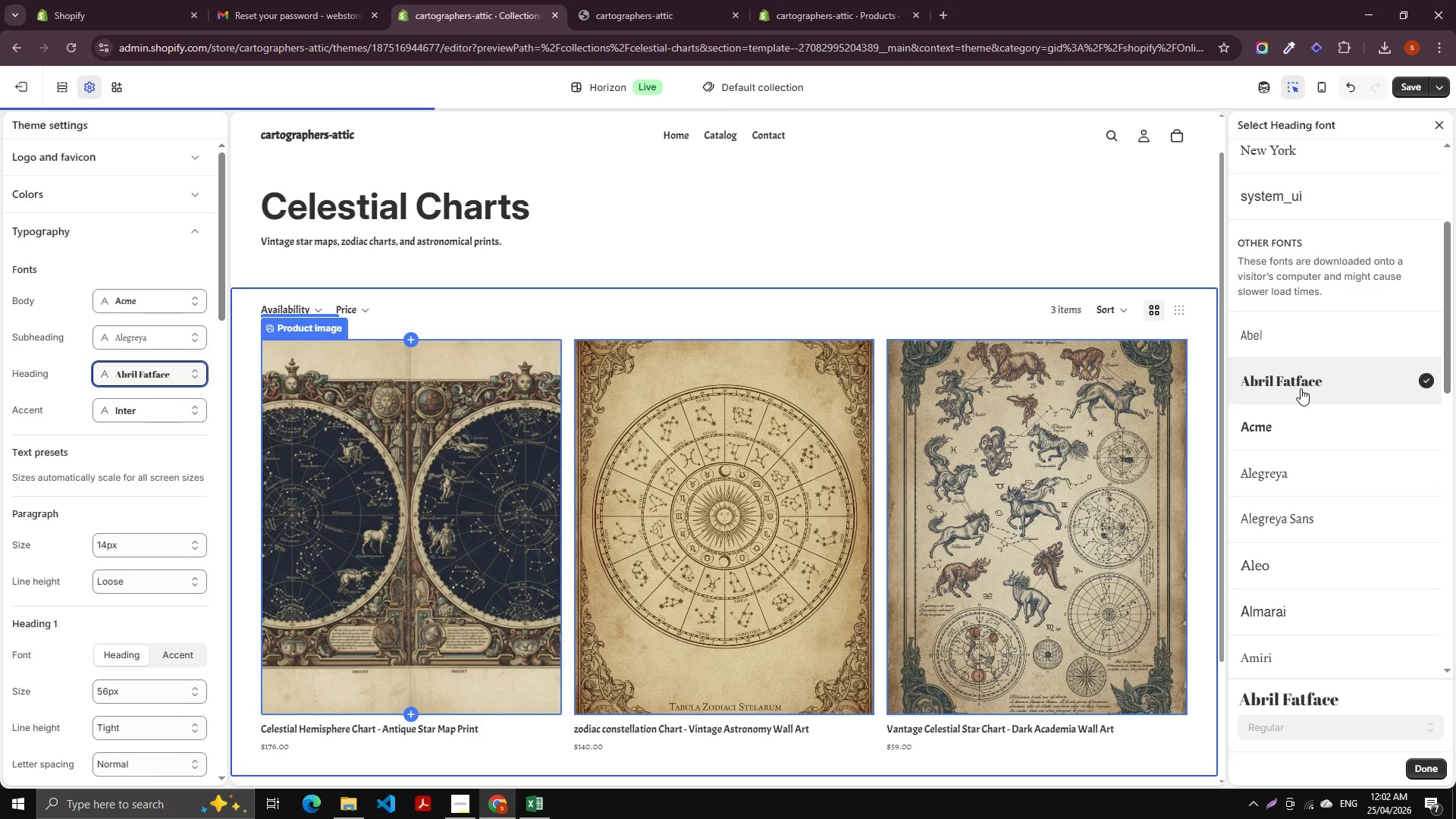 
scroll: coordinate [1048, 416], scroll_direction: down, amount: 1.0
 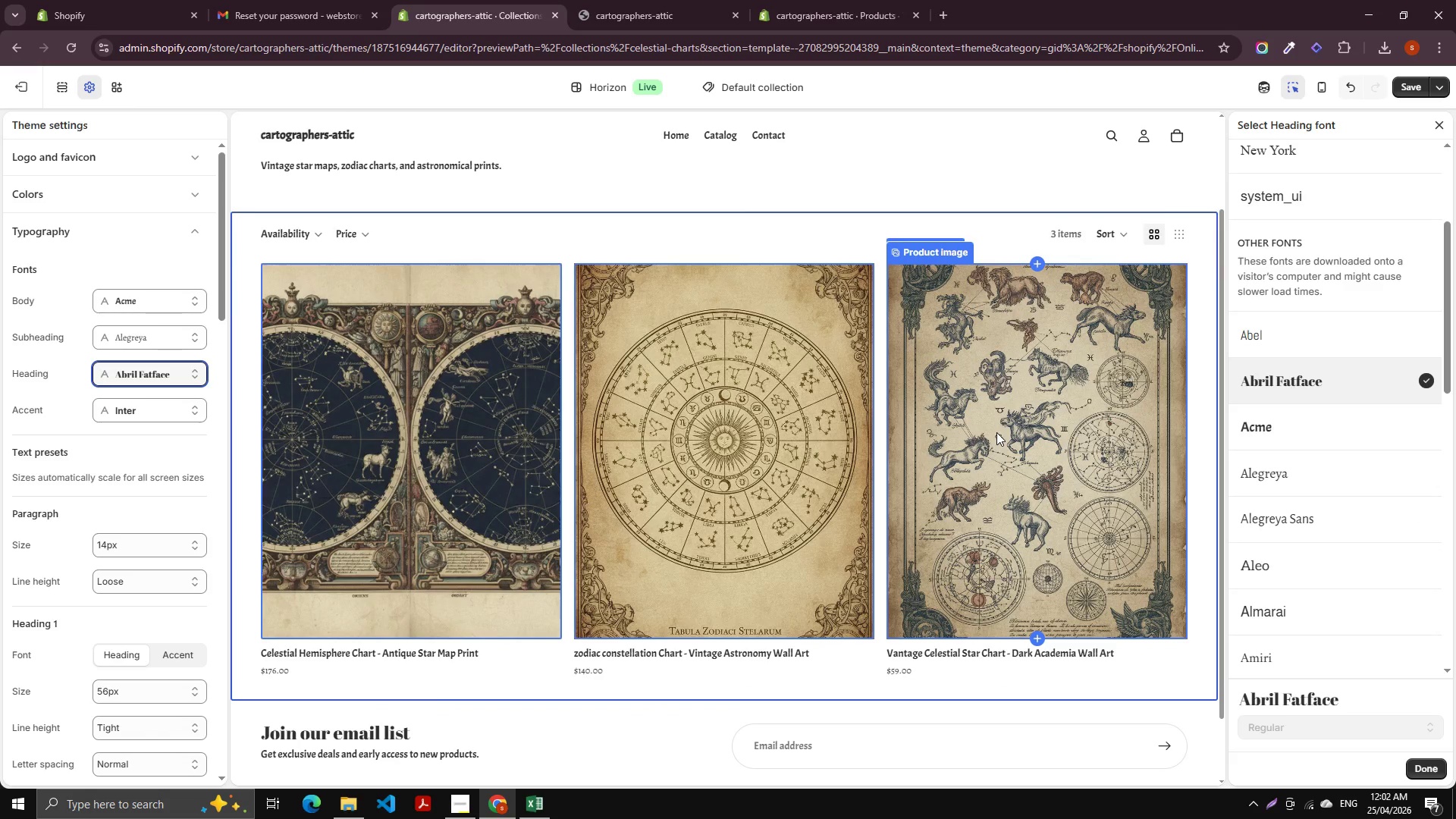 
scroll: coordinate [1006, 437], scroll_direction: up, amount: 1.0
 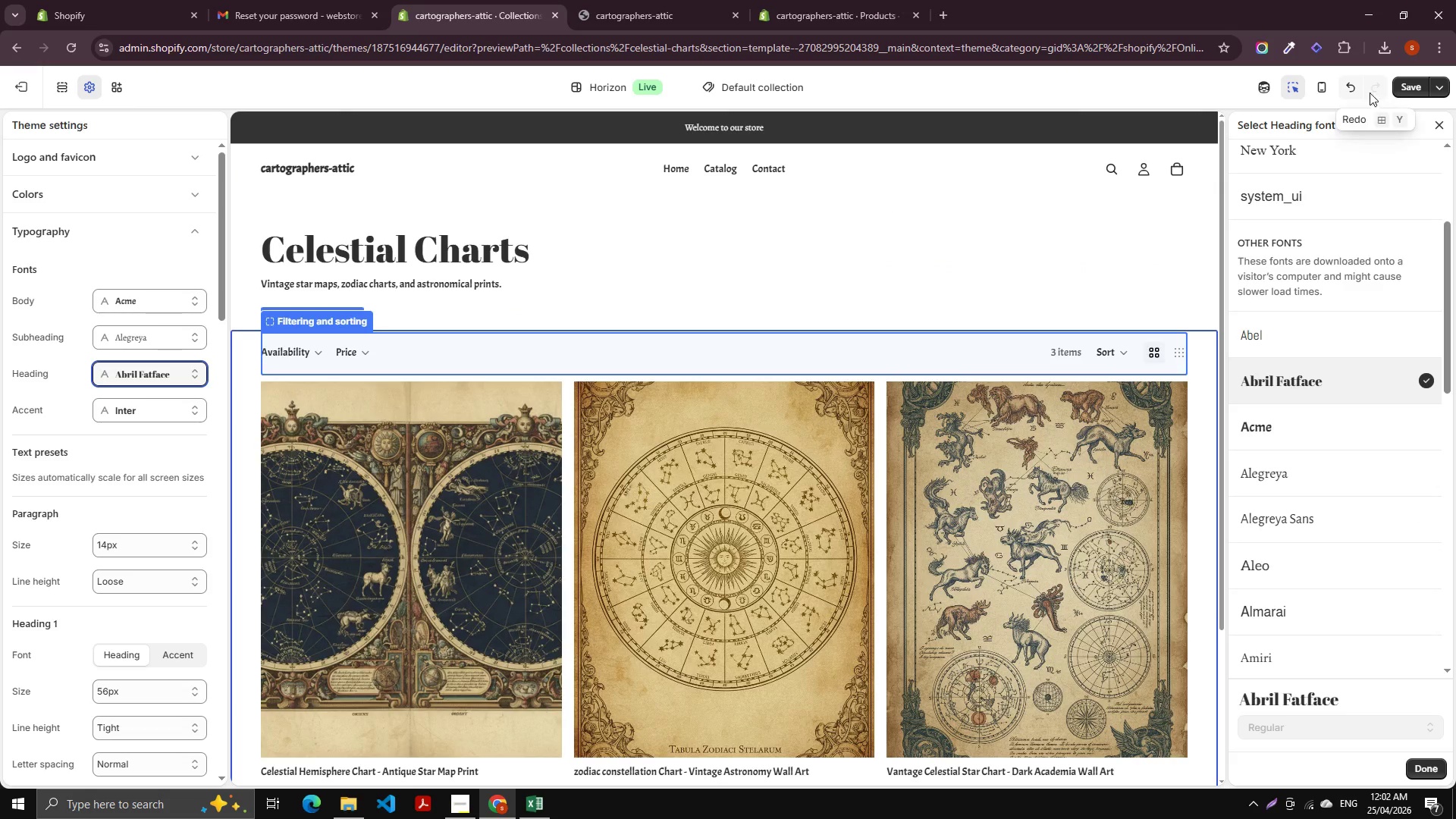 
double_click([1354, 87])
 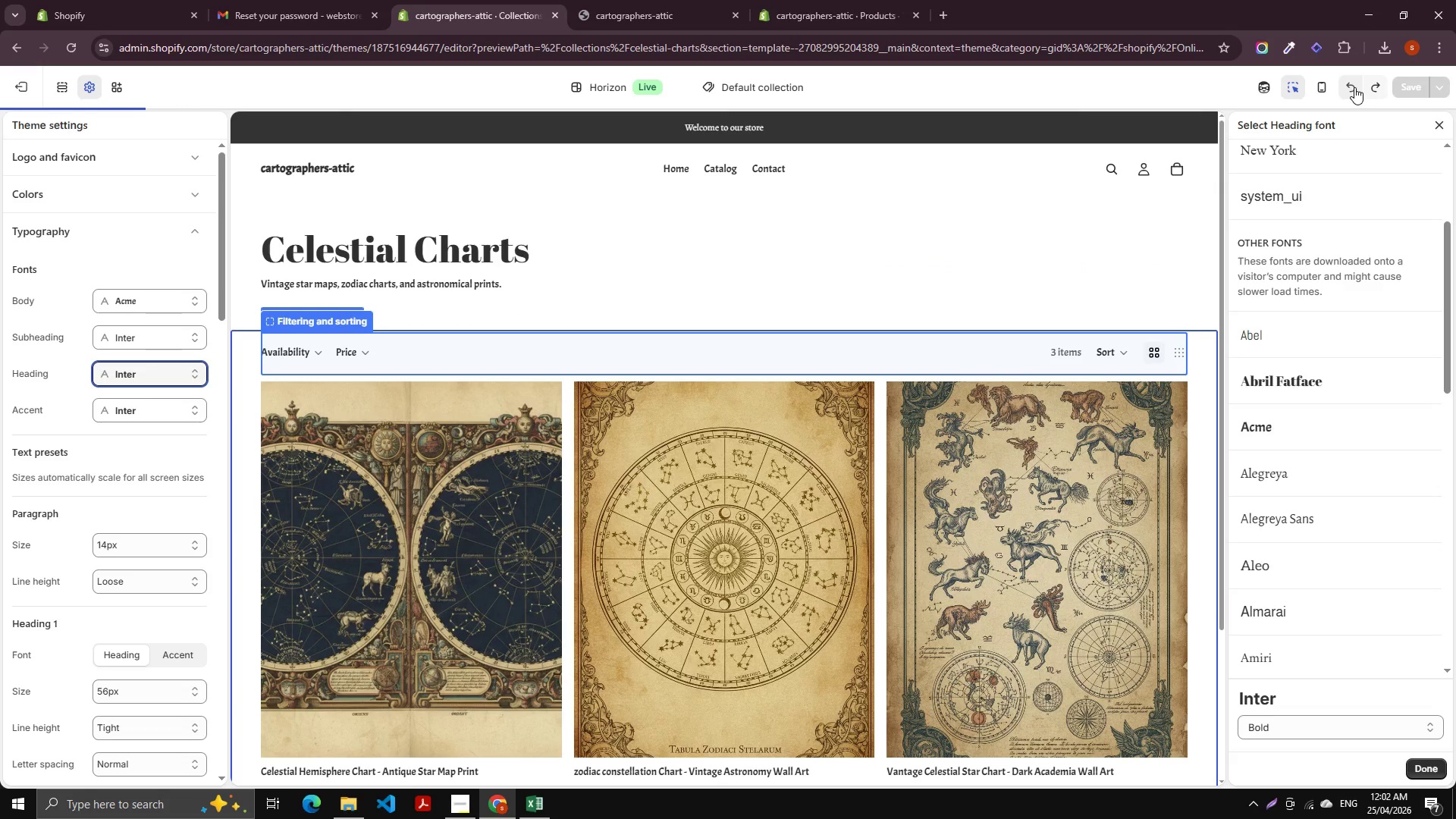 
left_click([1354, 87])
 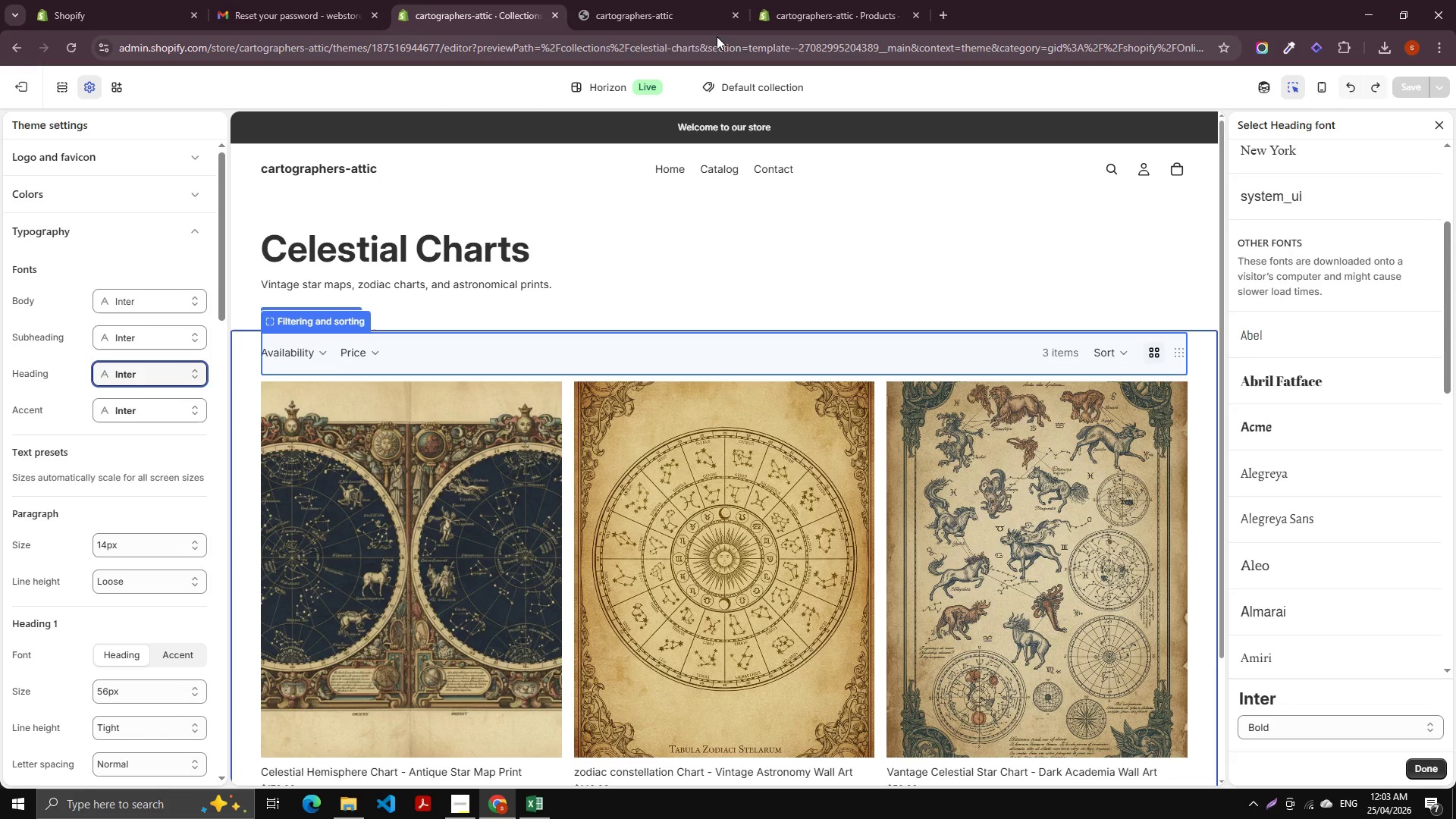 
wait(36.77)
 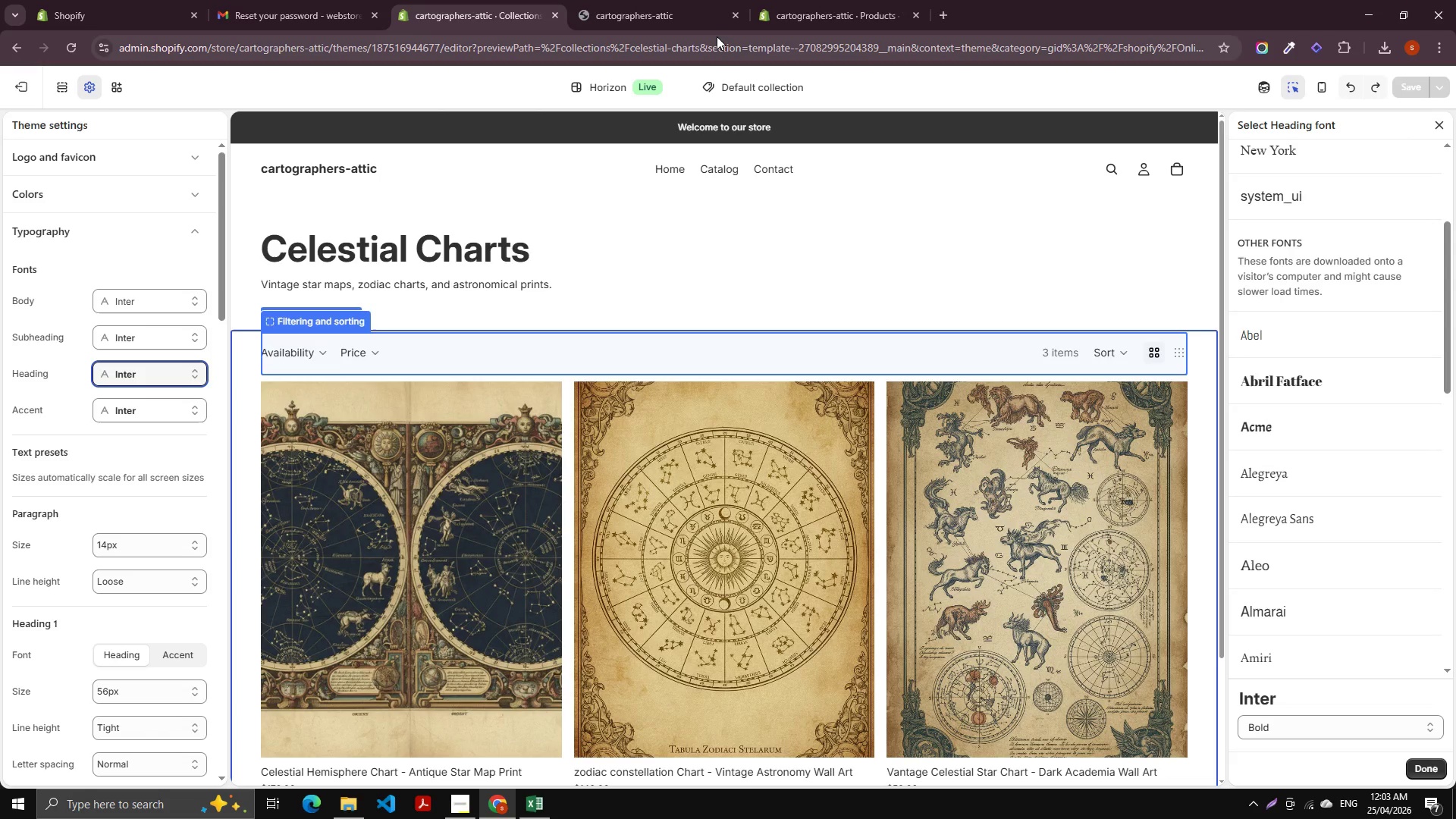 
left_click([754, 84])
 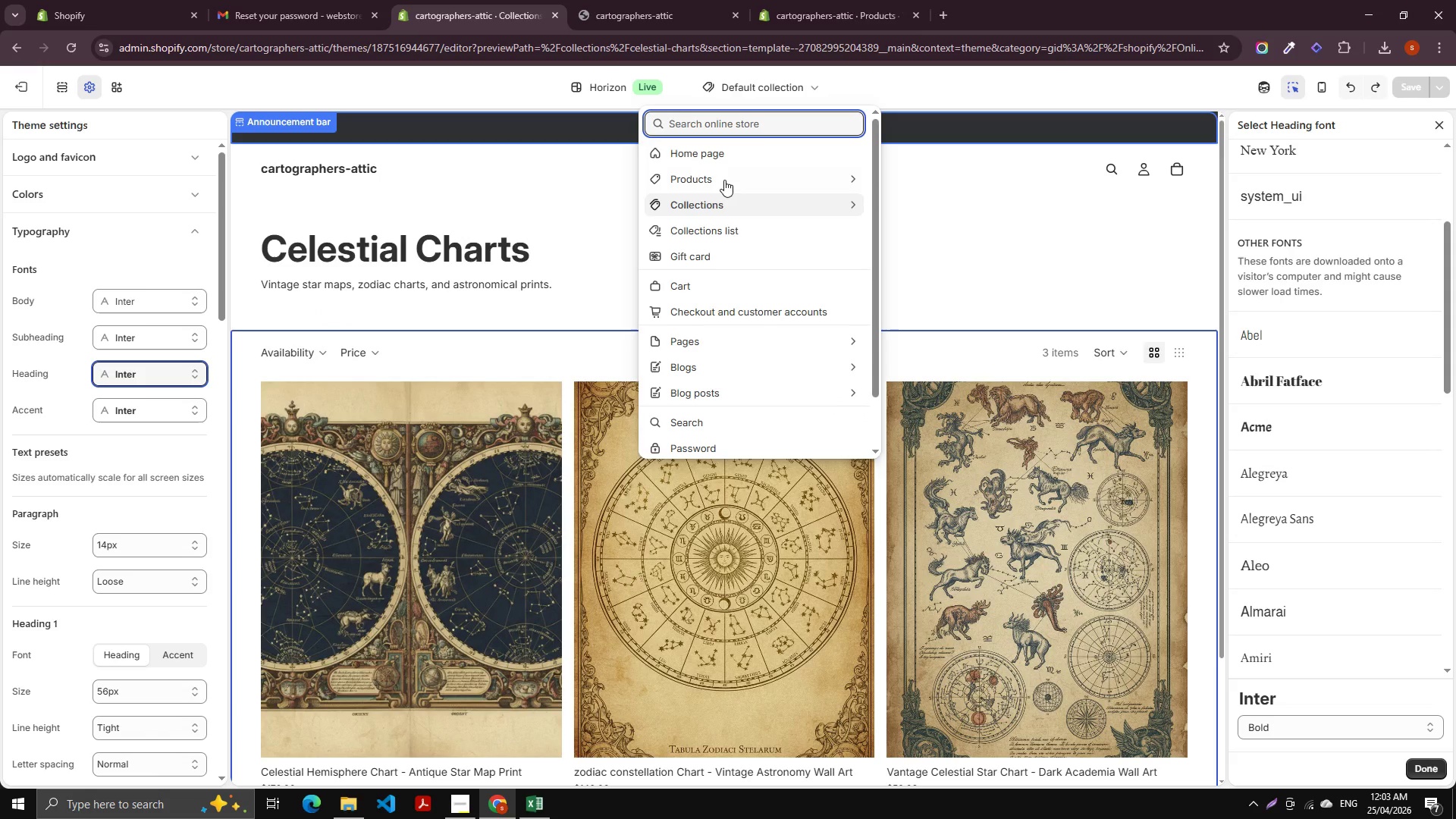 
left_click([731, 159])
 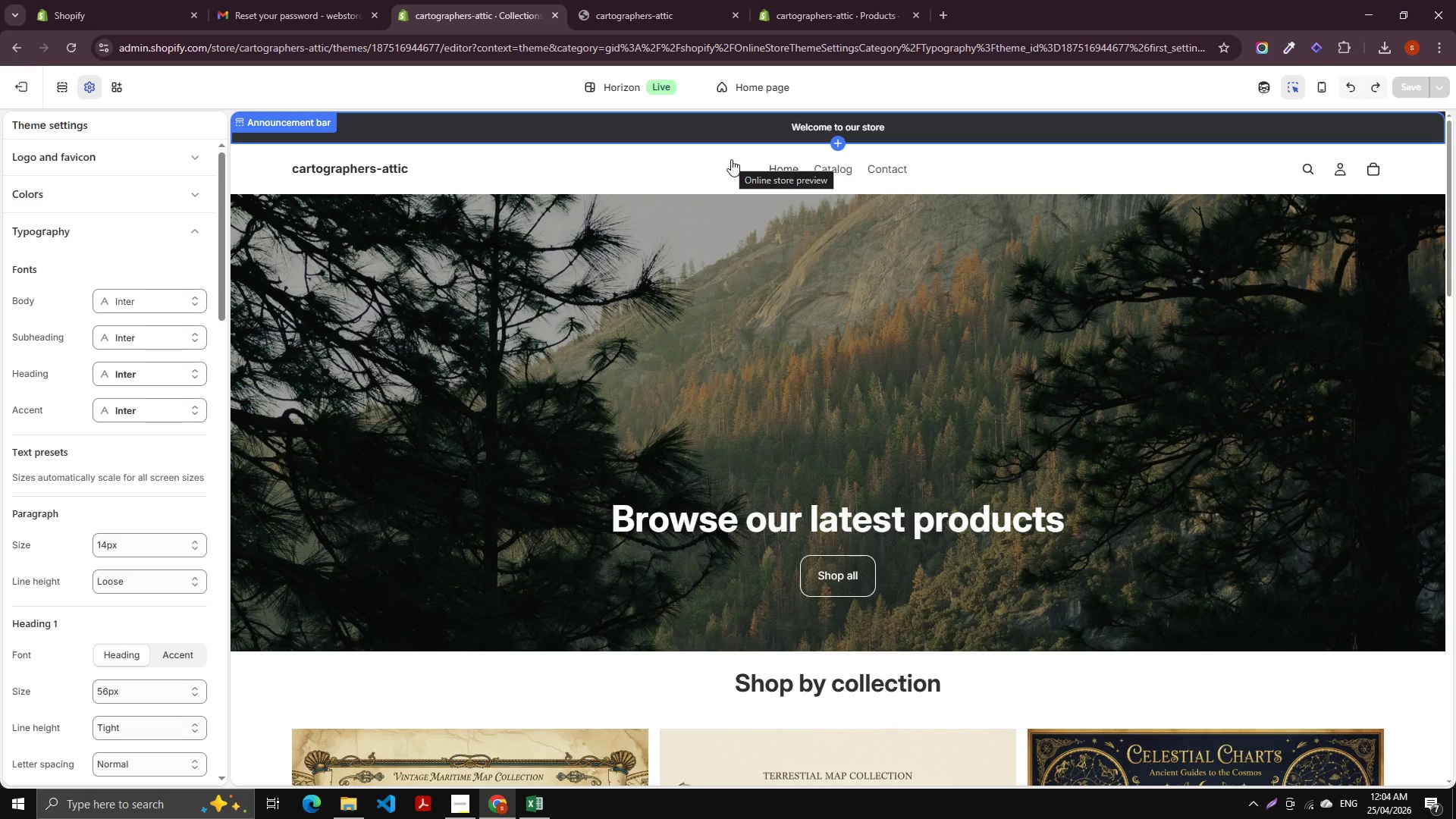 
wait(33.44)
 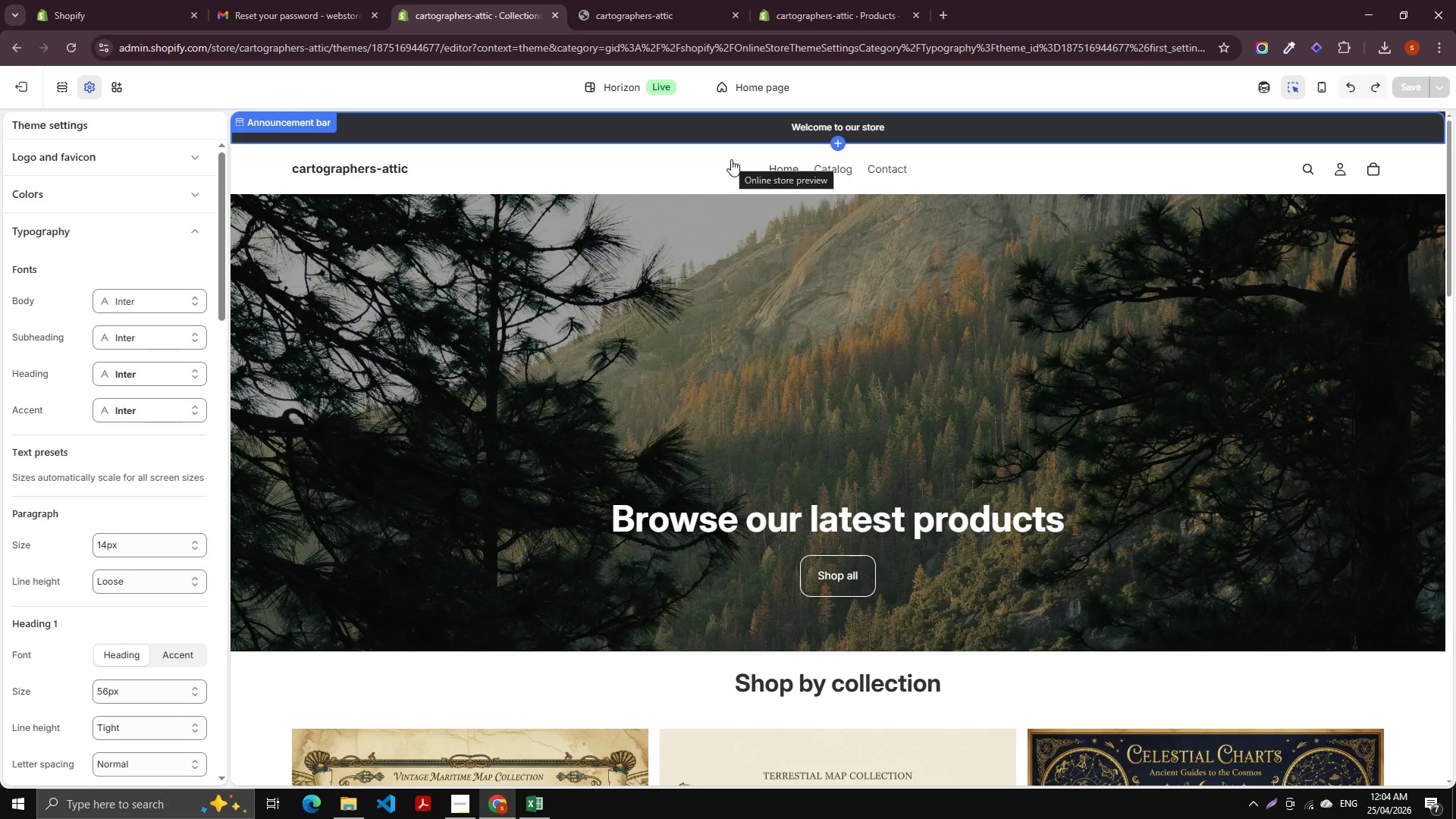 
scroll: coordinate [748, 420], scroll_direction: down, amount: 30.0
 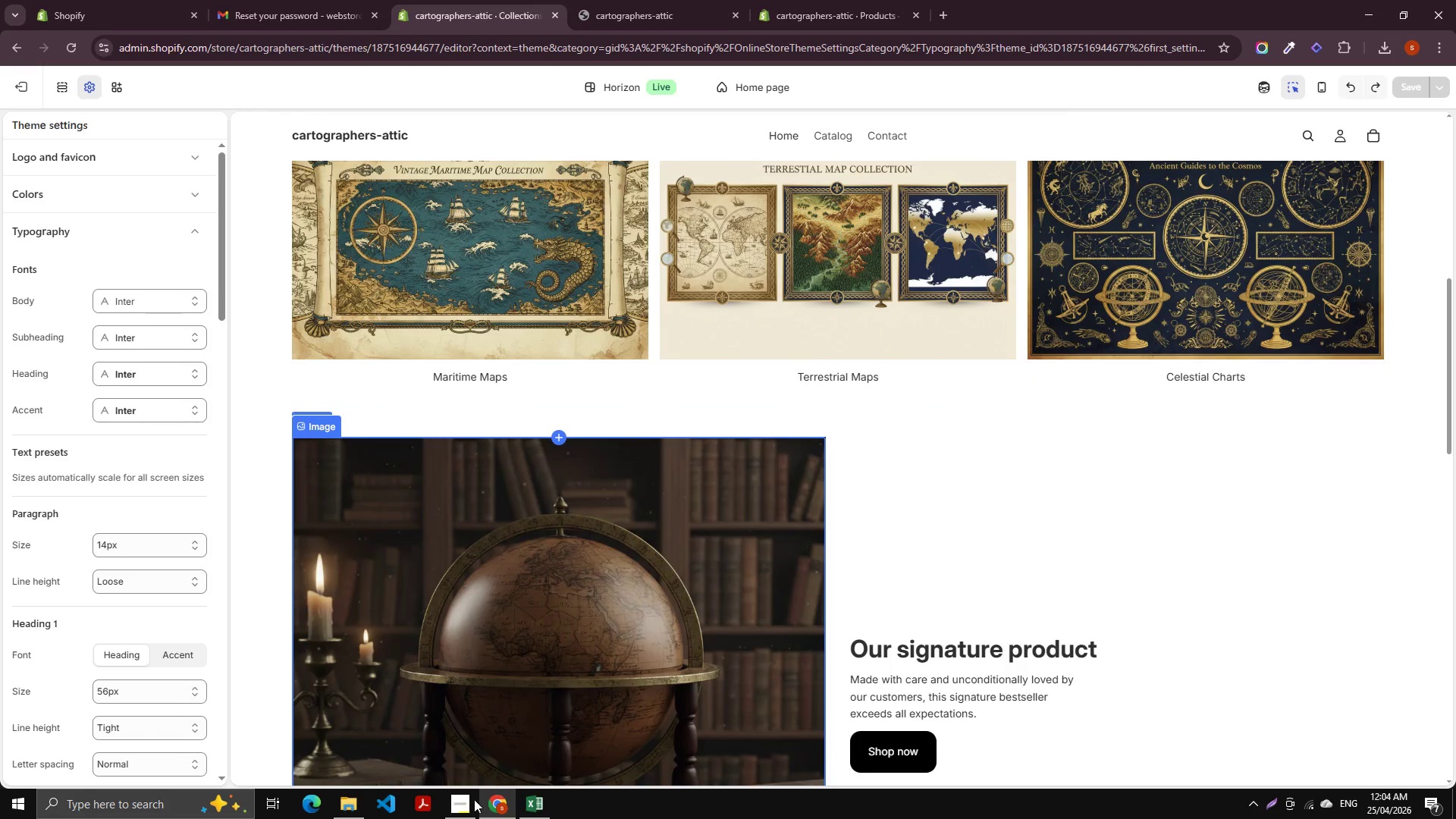 
left_click([468, 800])
 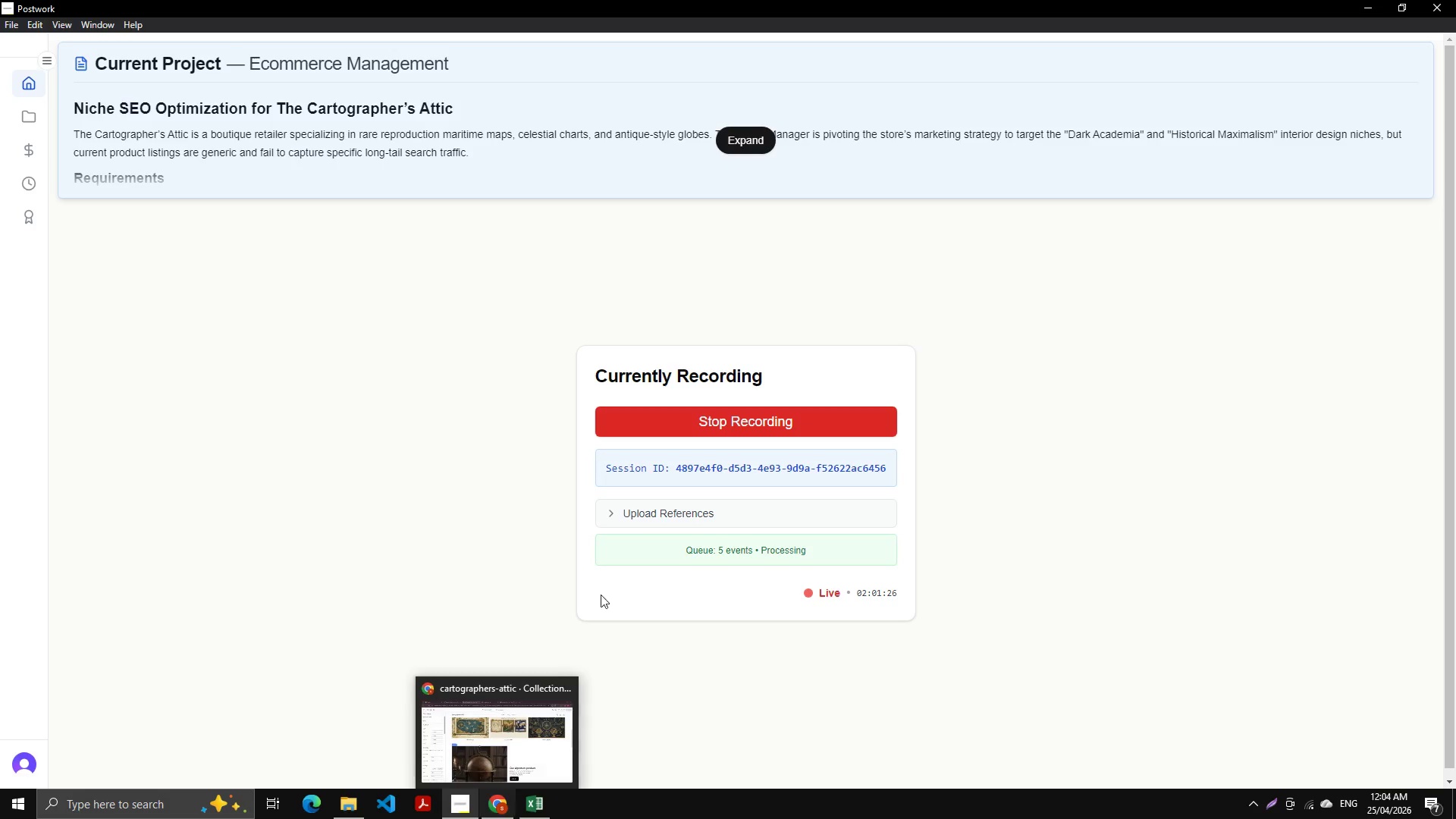 
left_click([497, 803])
 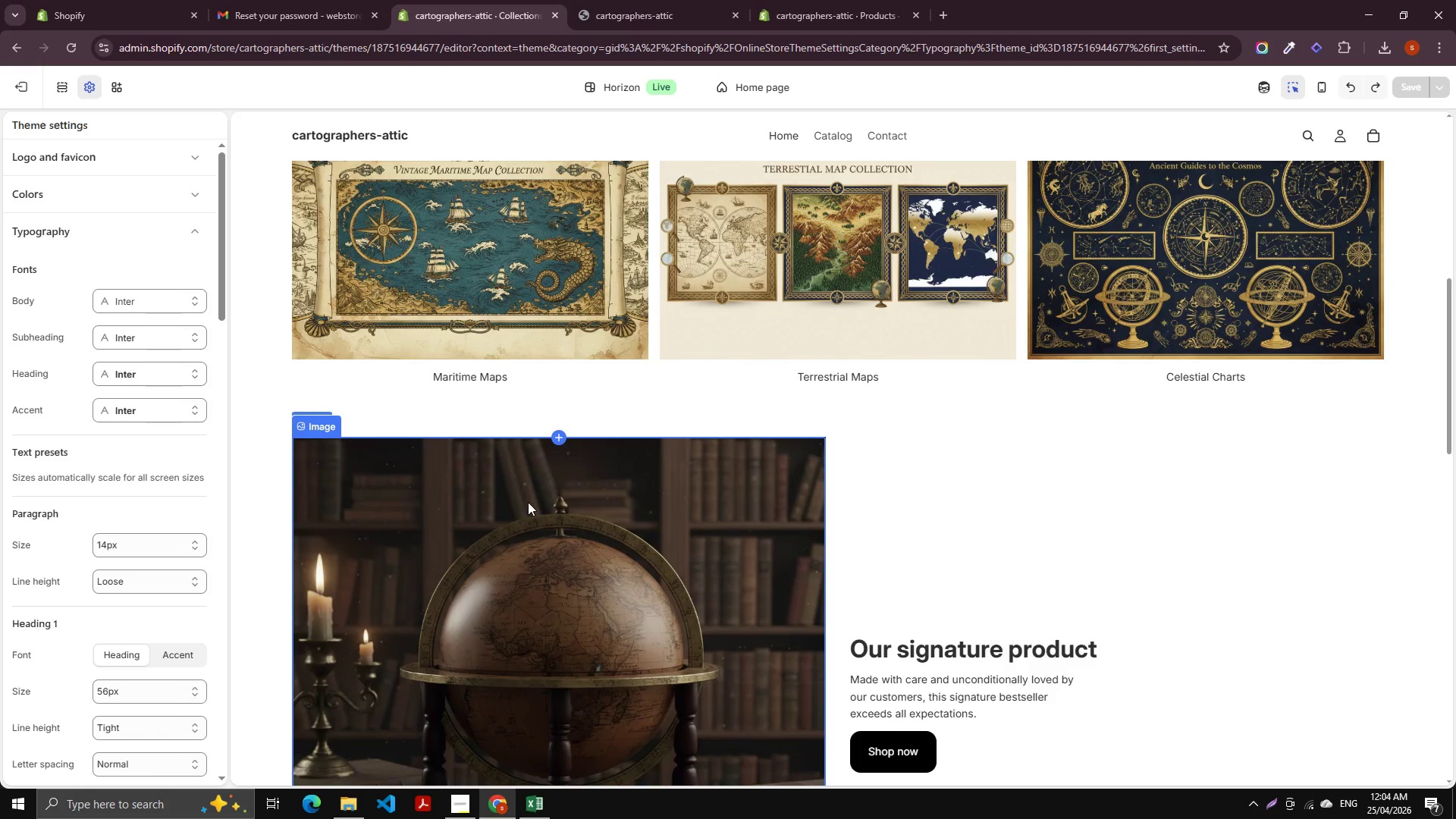 
left_click([325, 0])
 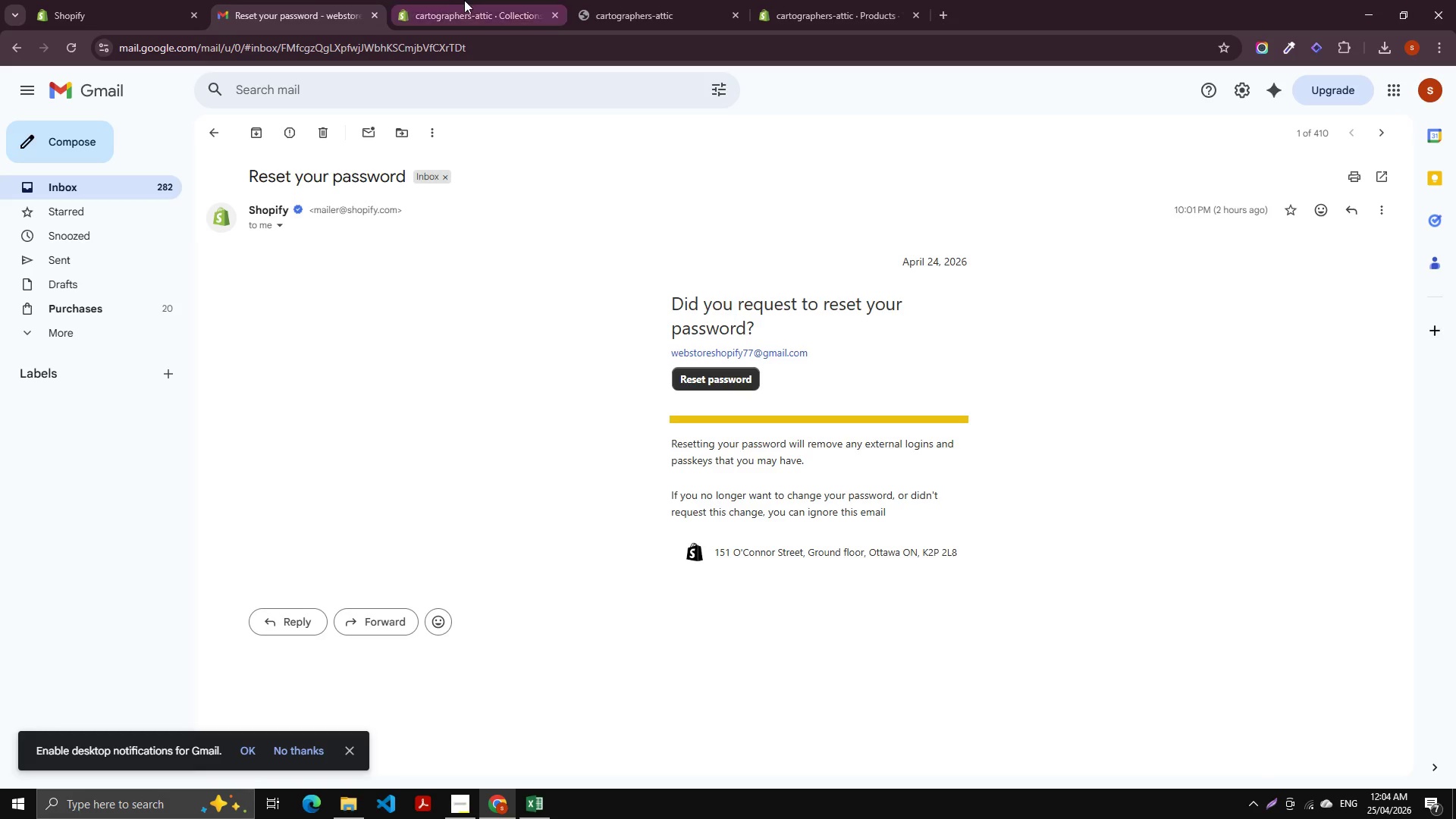 
scroll: coordinate [366, 30], scroll_direction: up, amount: 10.0
 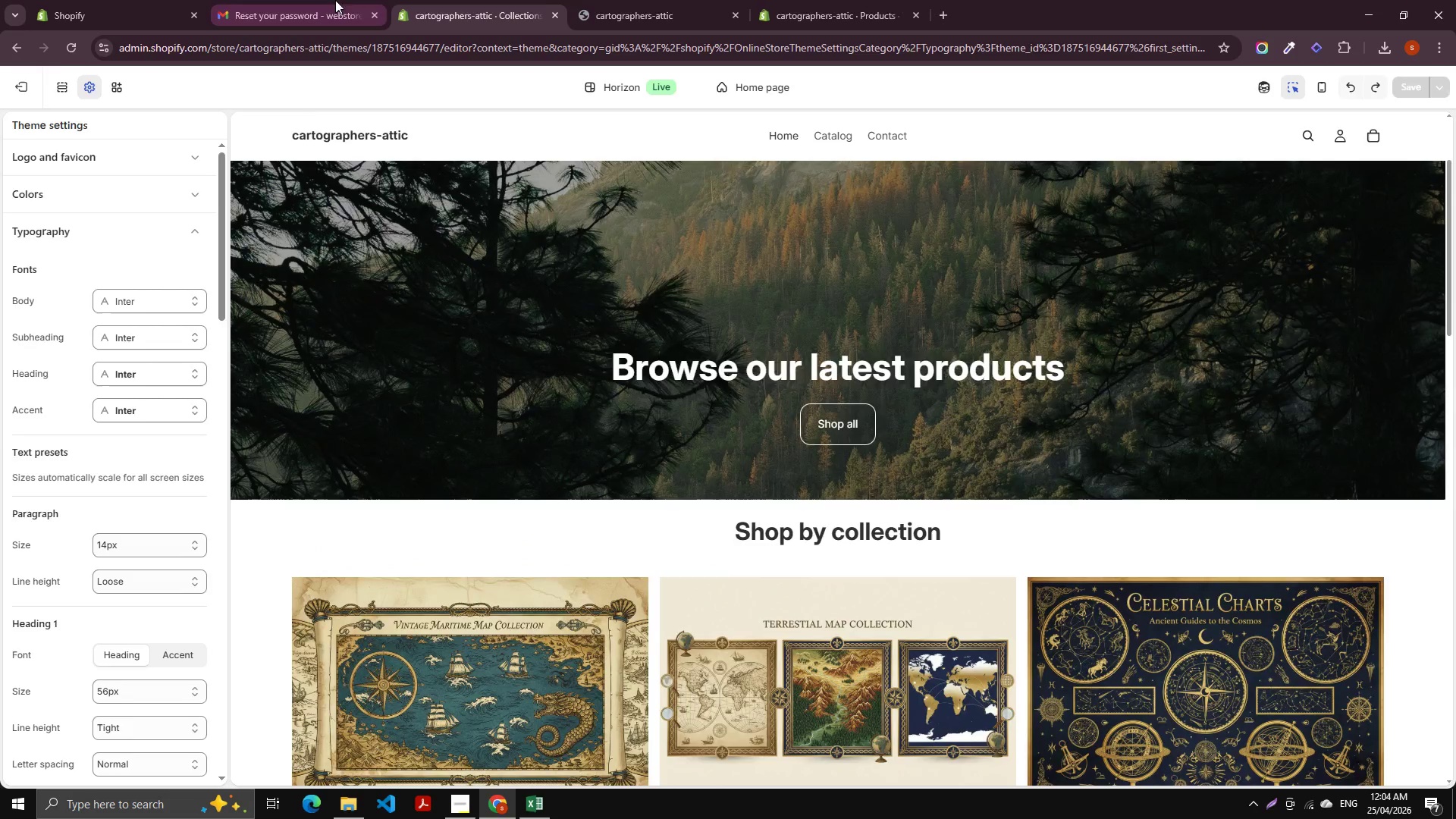 